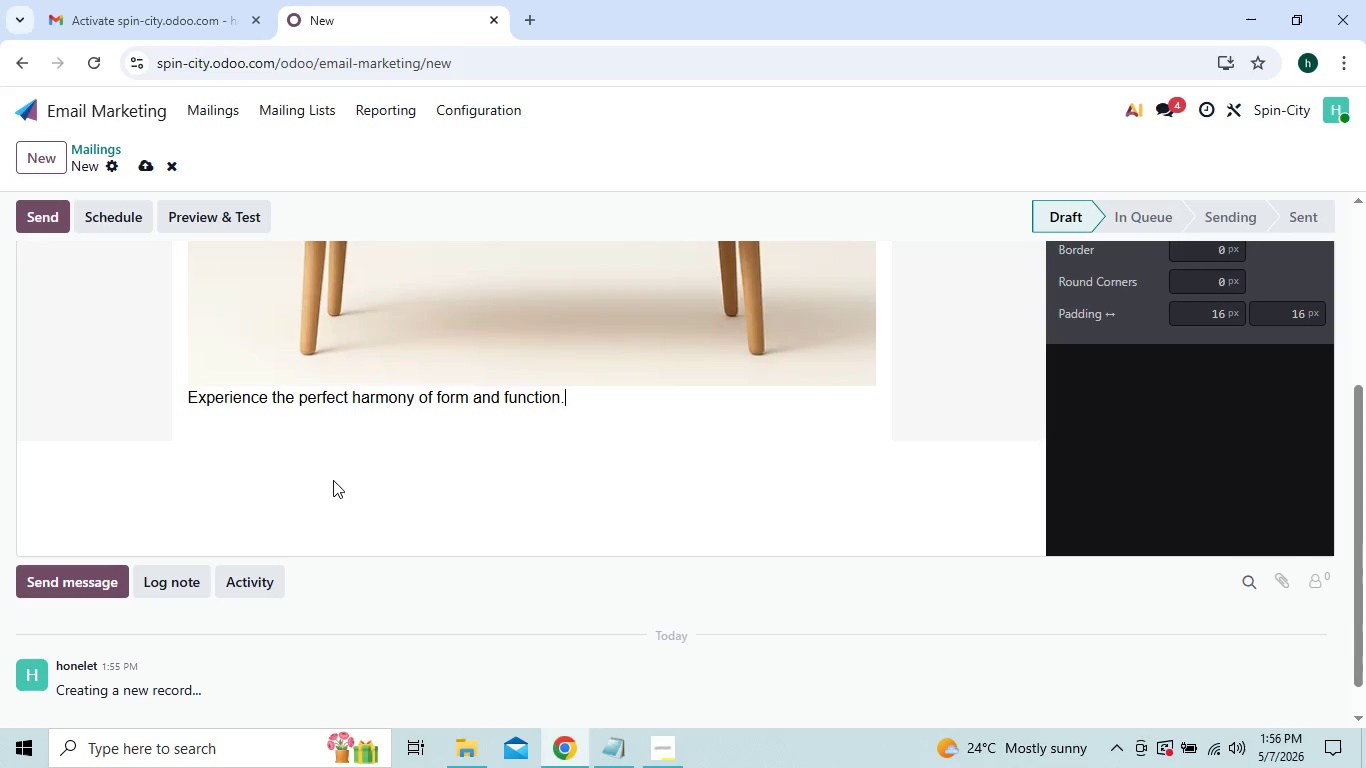 
key(Backspace)
 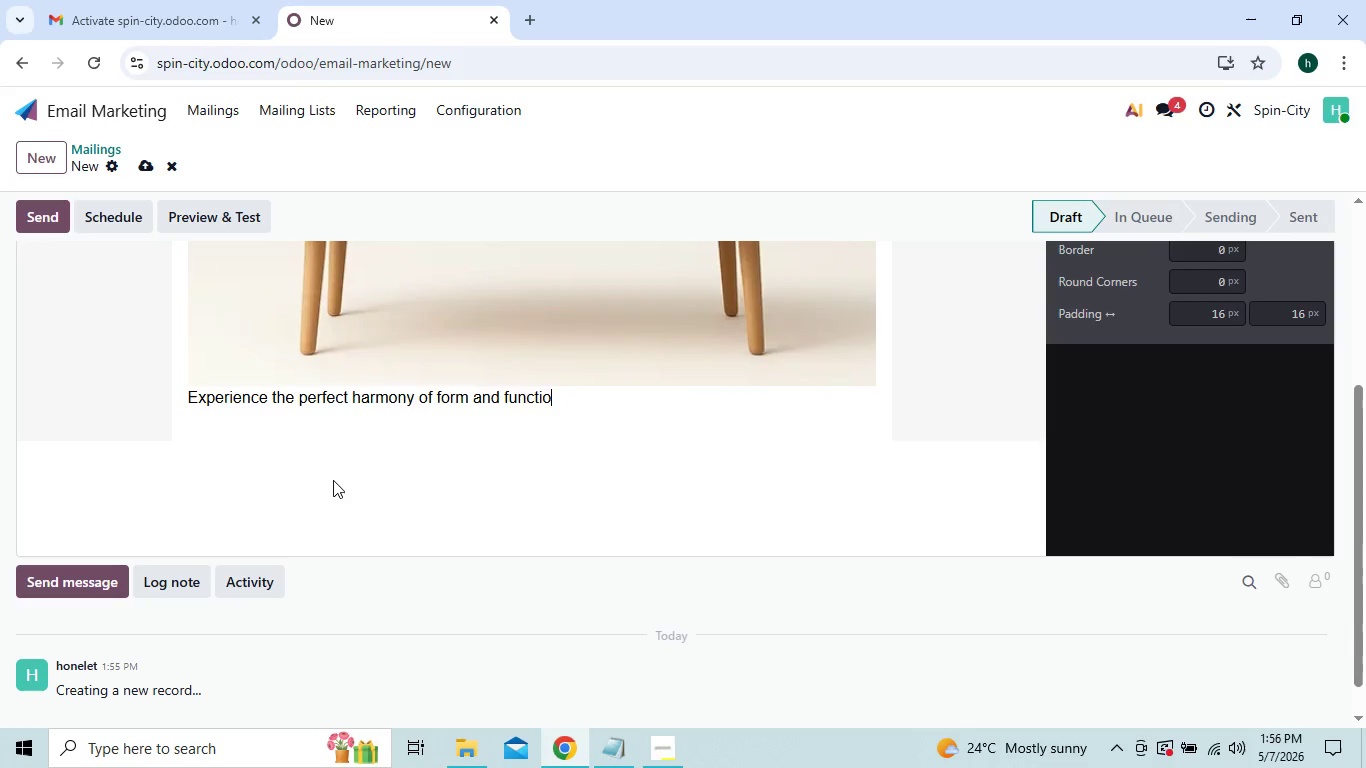 
key(Backspace)
 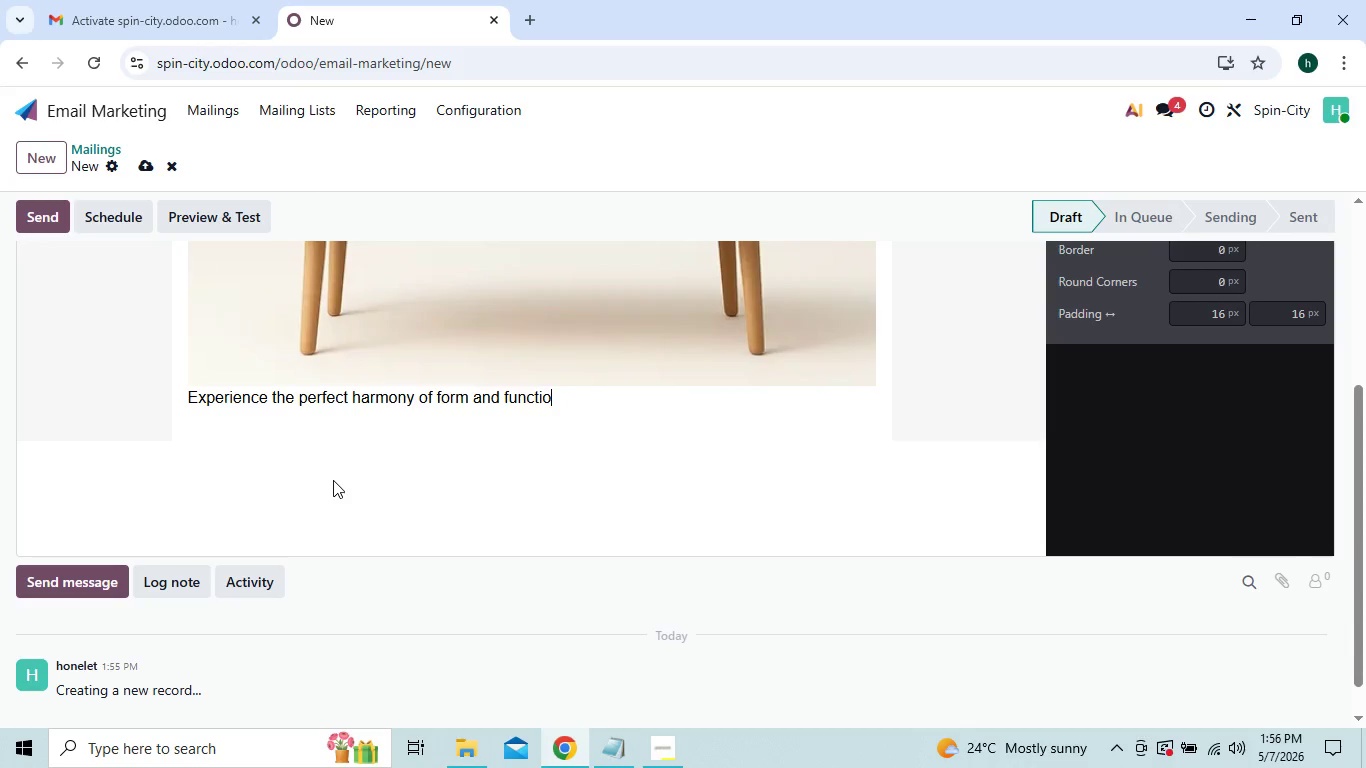 
key(Backspace)
 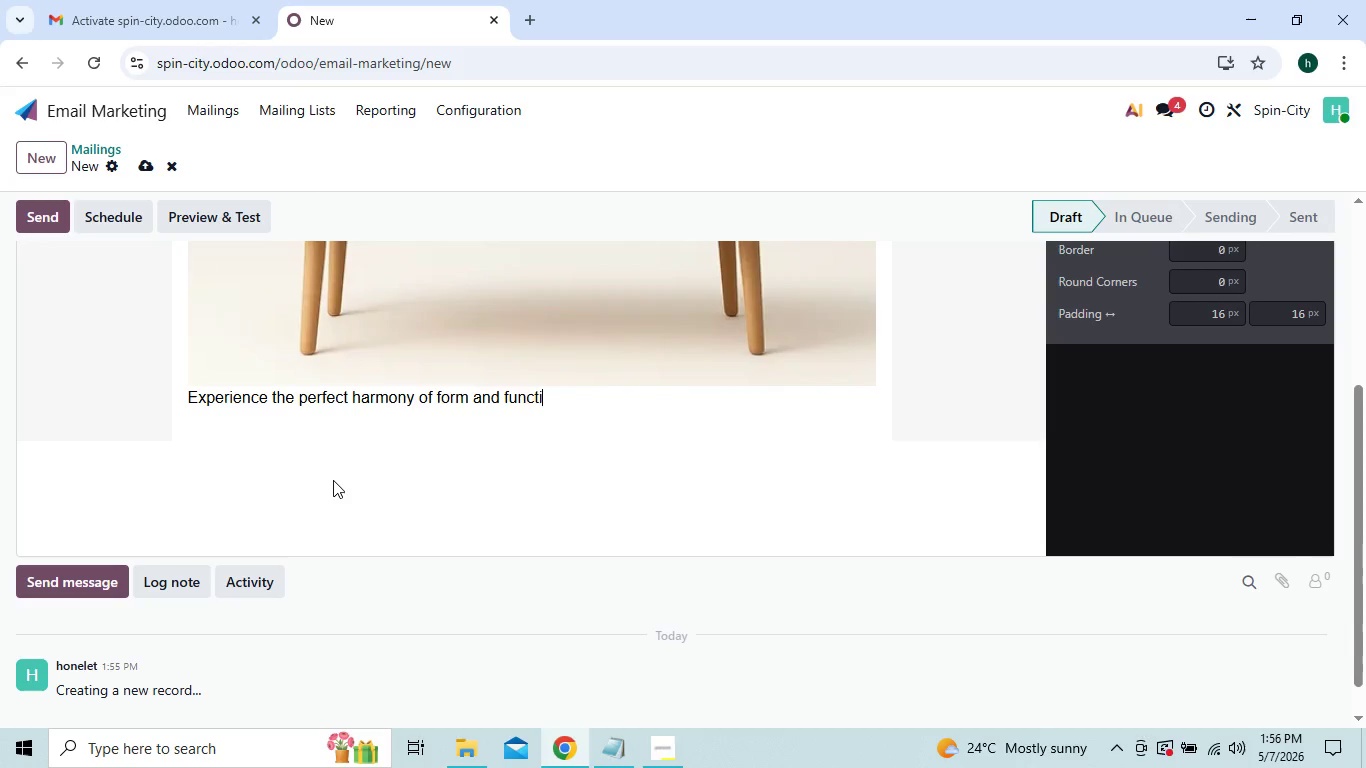 
key(Backspace)
 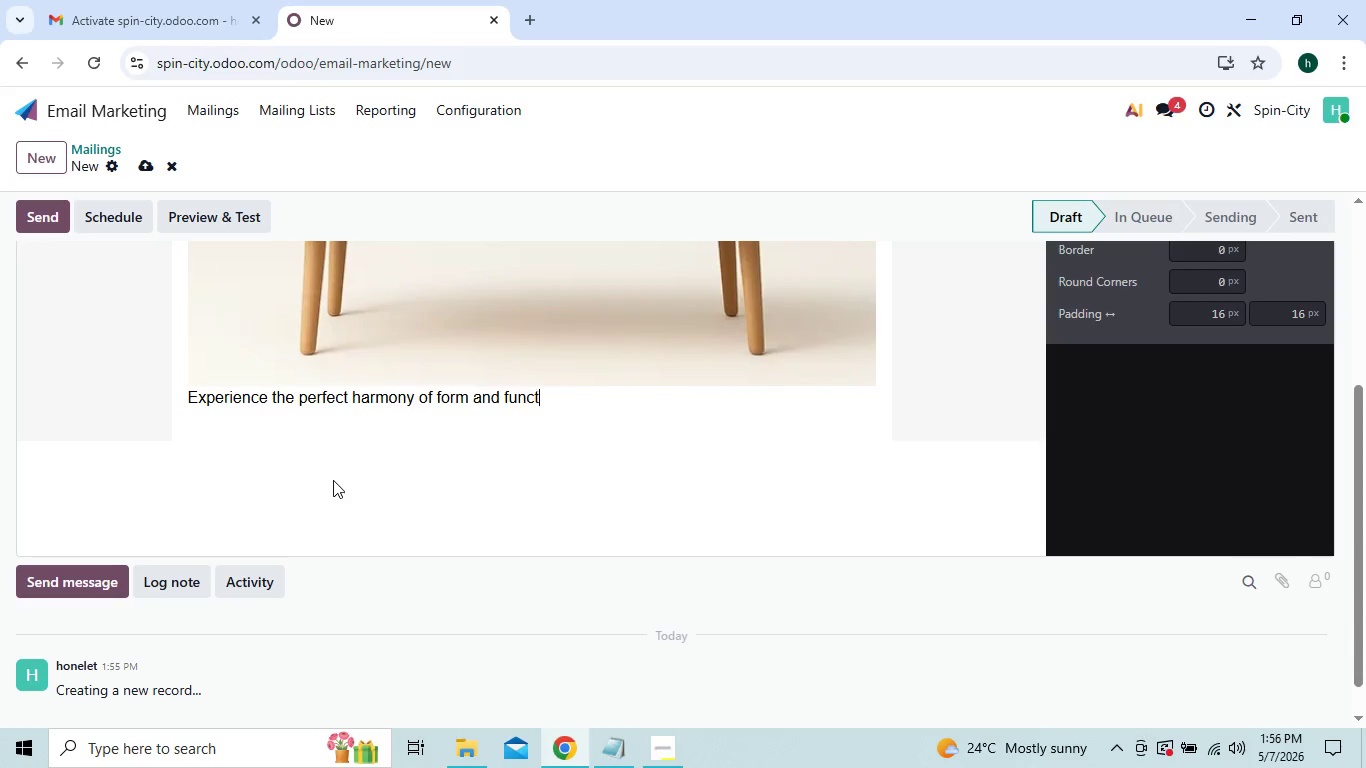 
key(Backspace)
 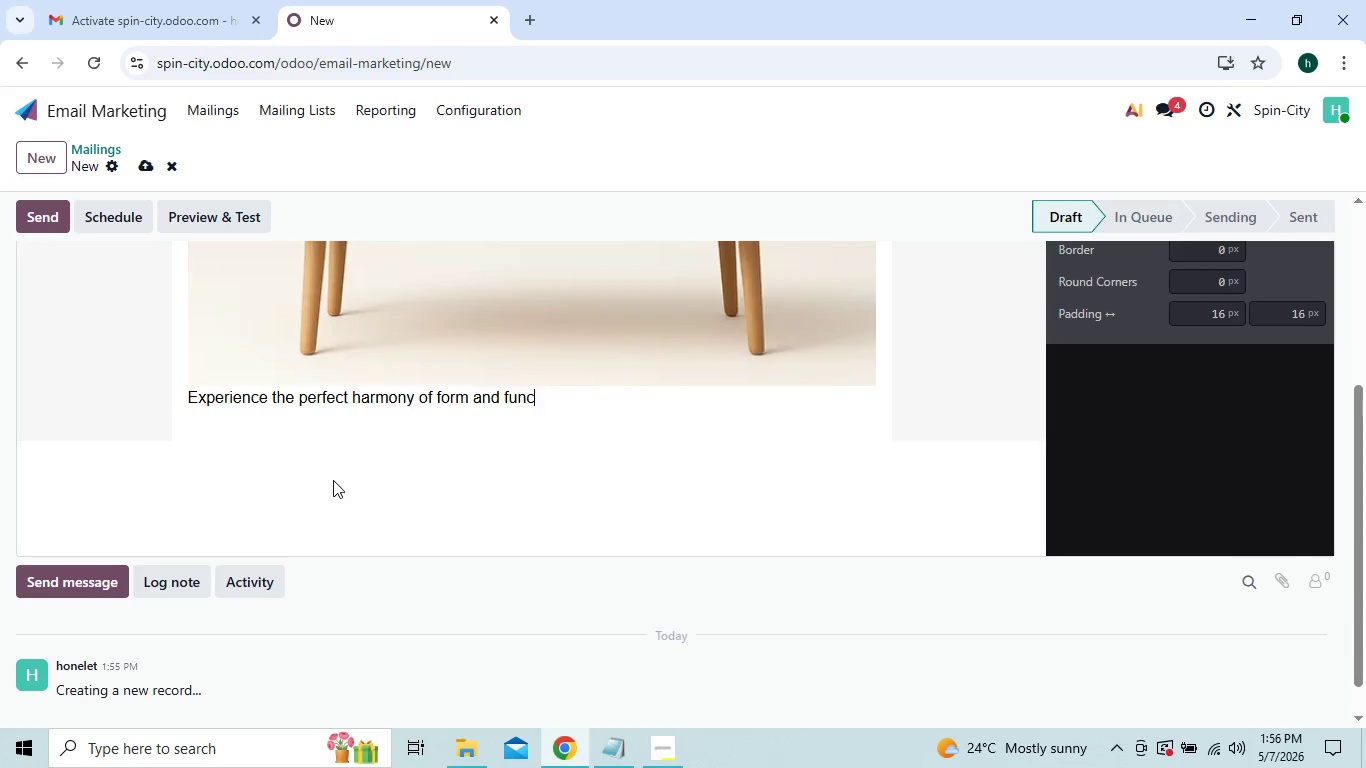 
key(Backspace)
 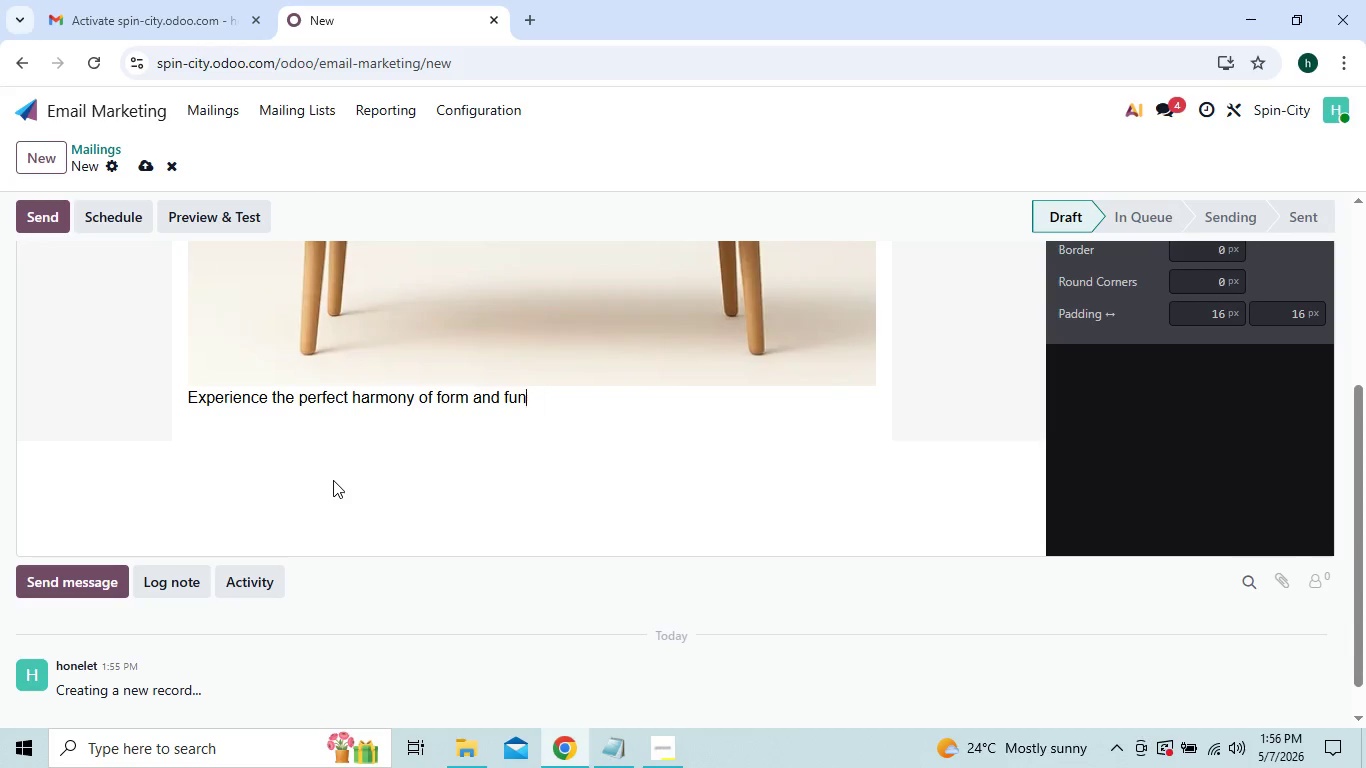 
key(Backspace)
 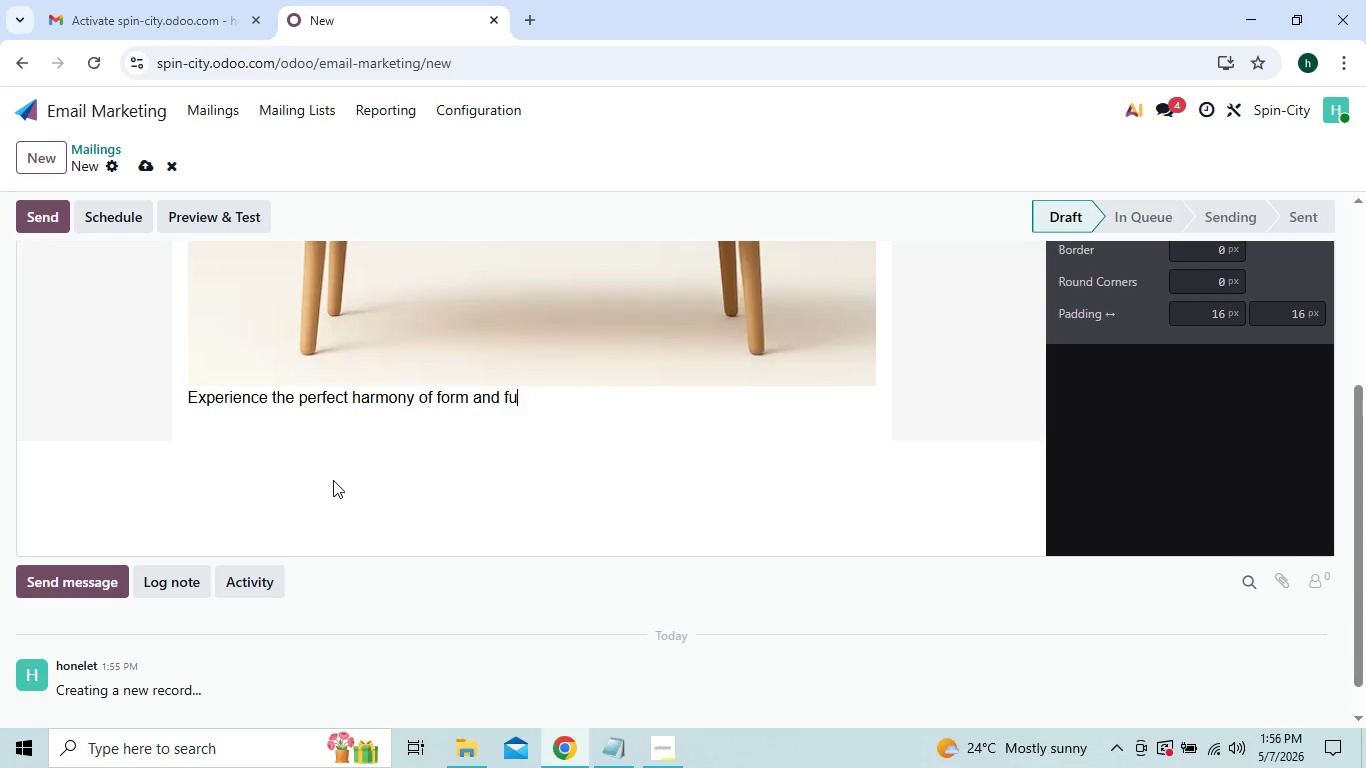 
key(Backspace)
 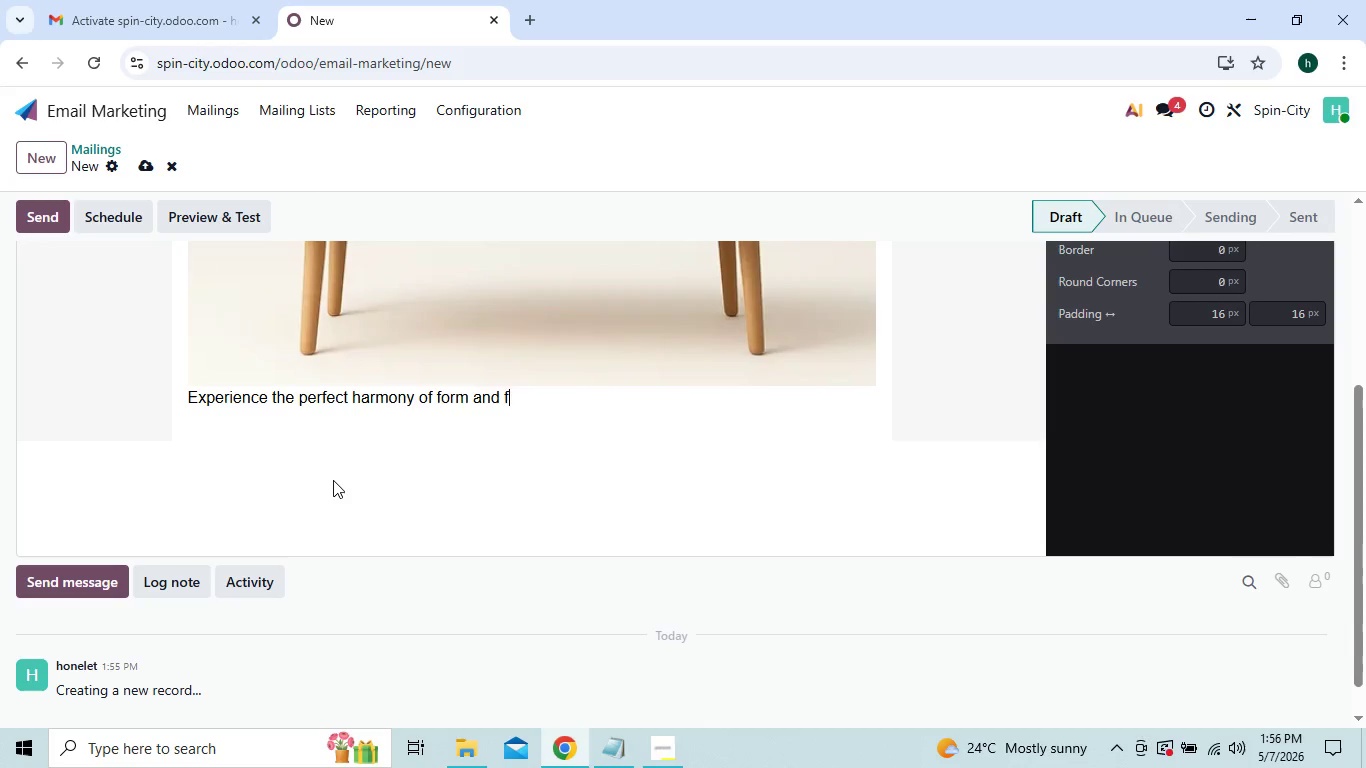 
key(Backspace)
 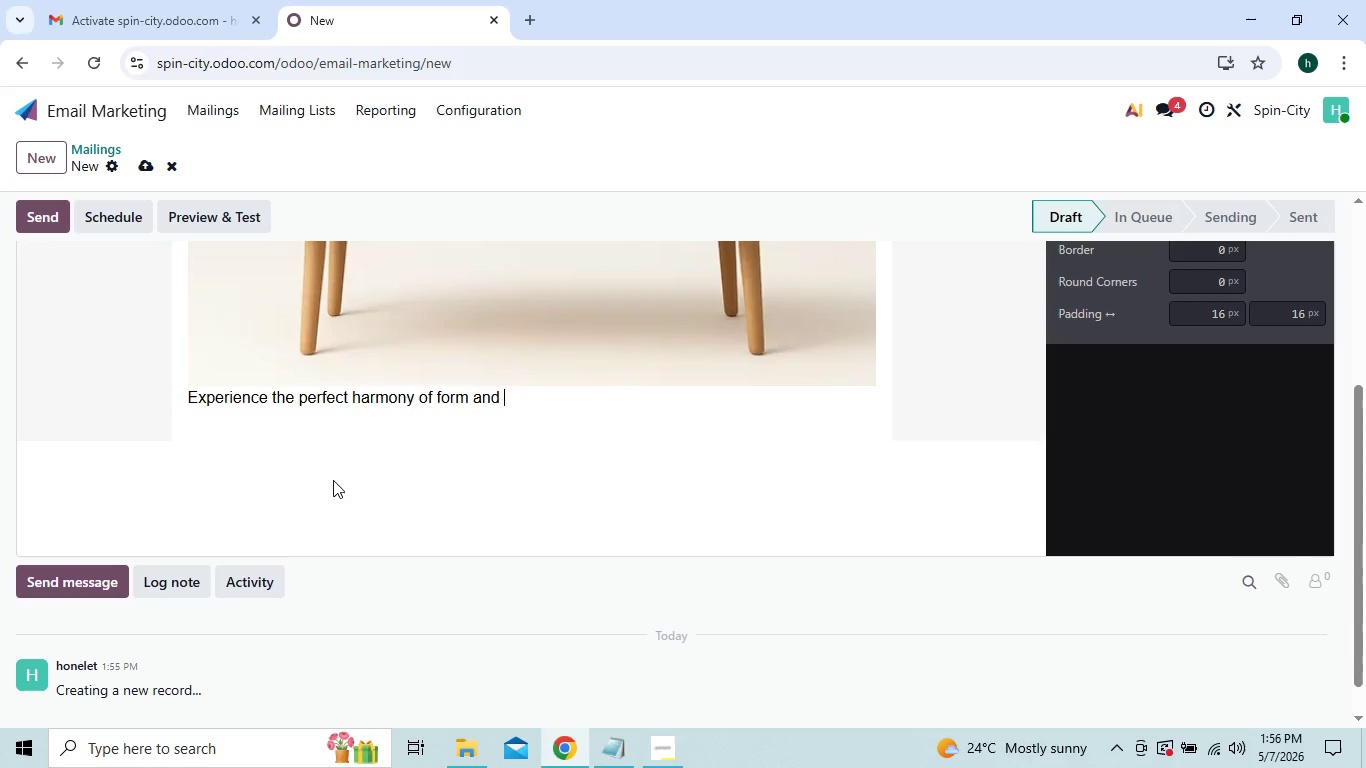 
key(Backspace)
 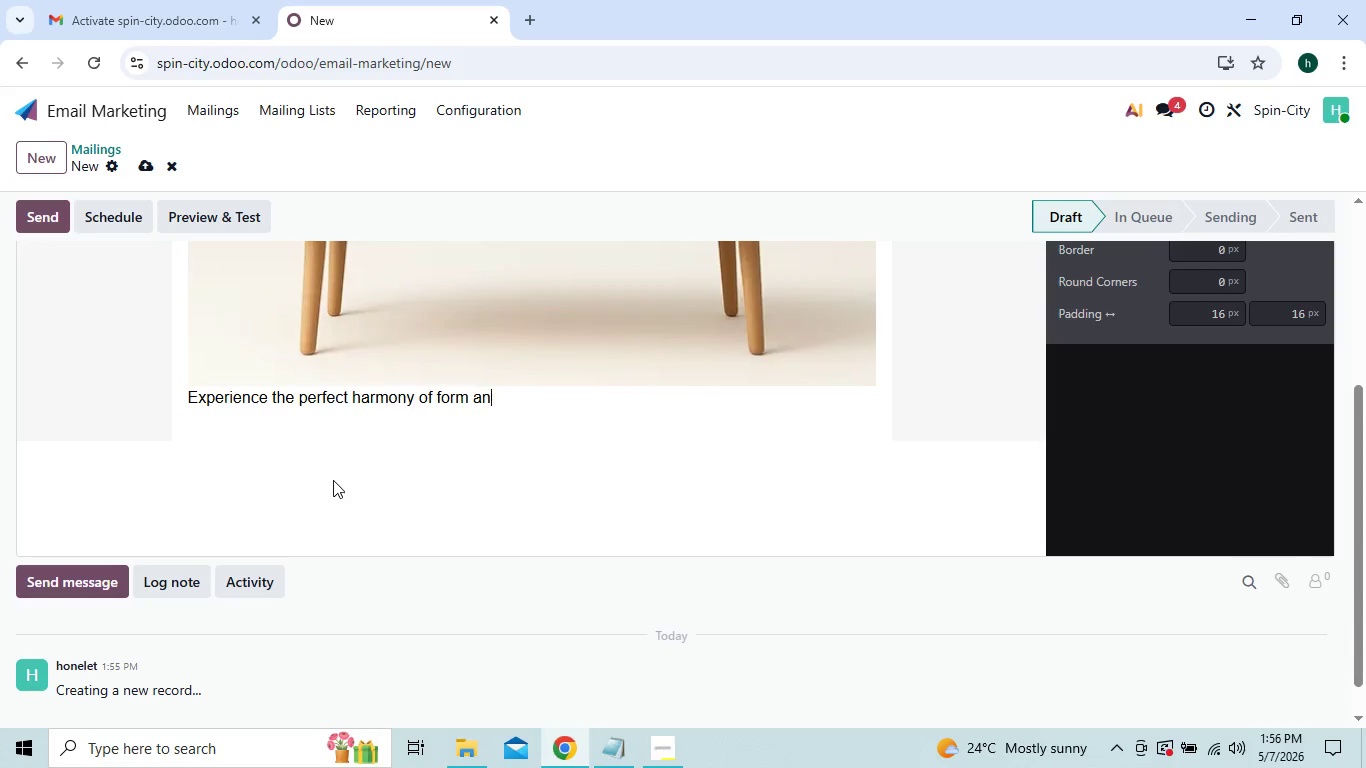 
key(Backspace)
 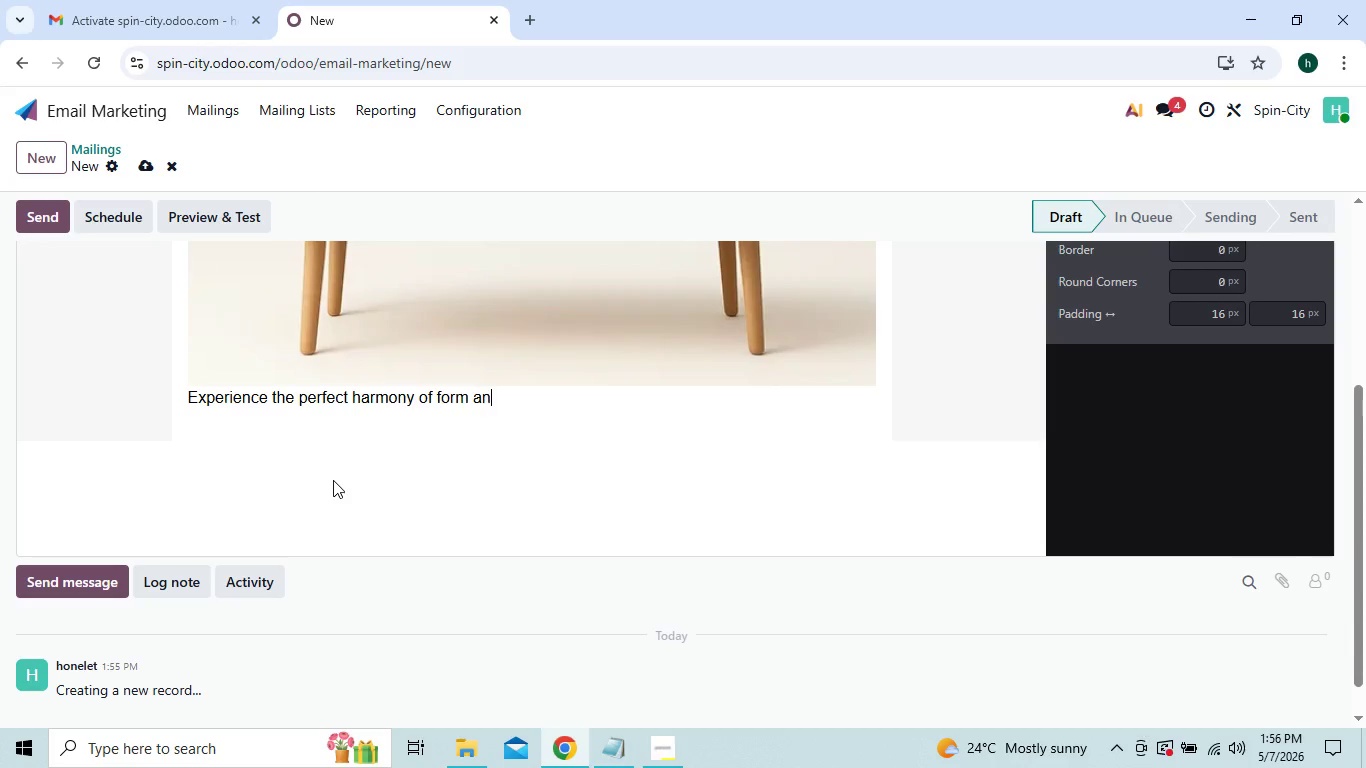 
key(Backspace)
 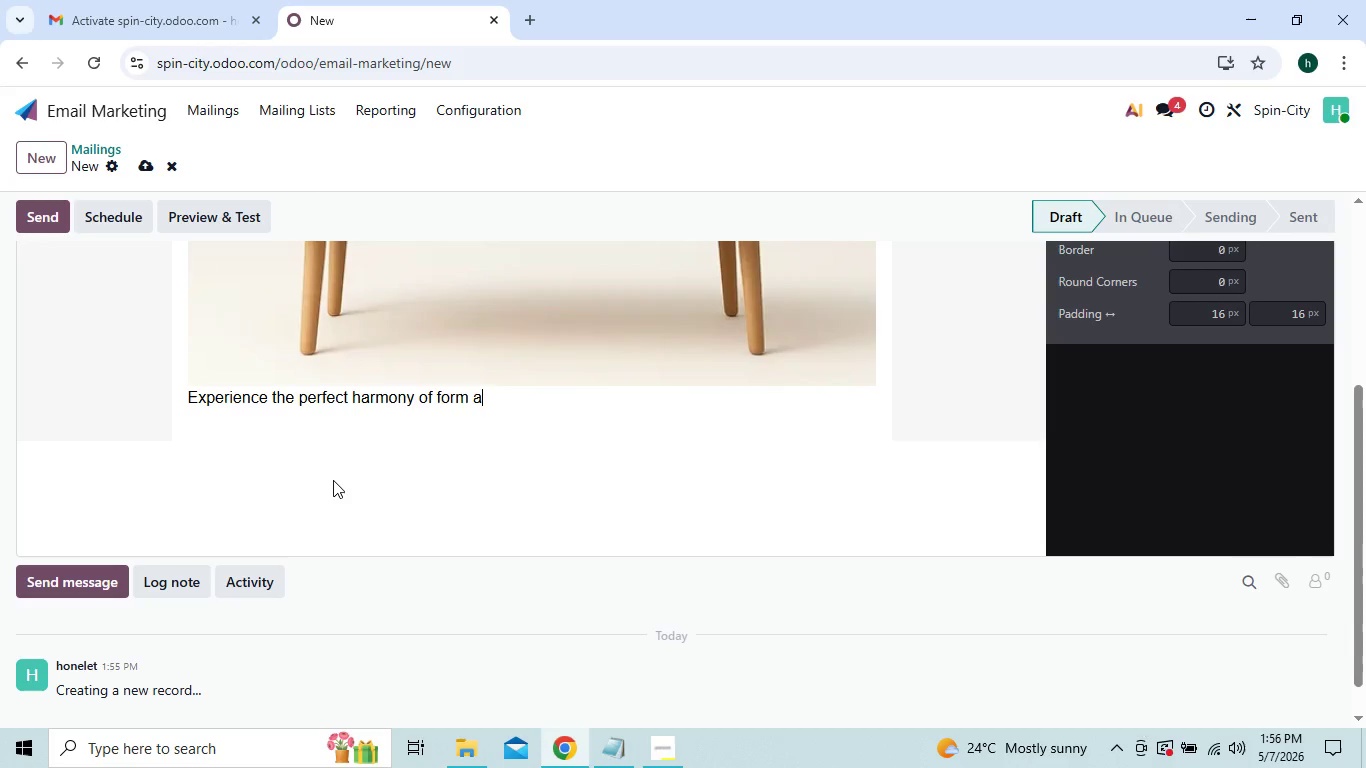 
key(Backspace)
 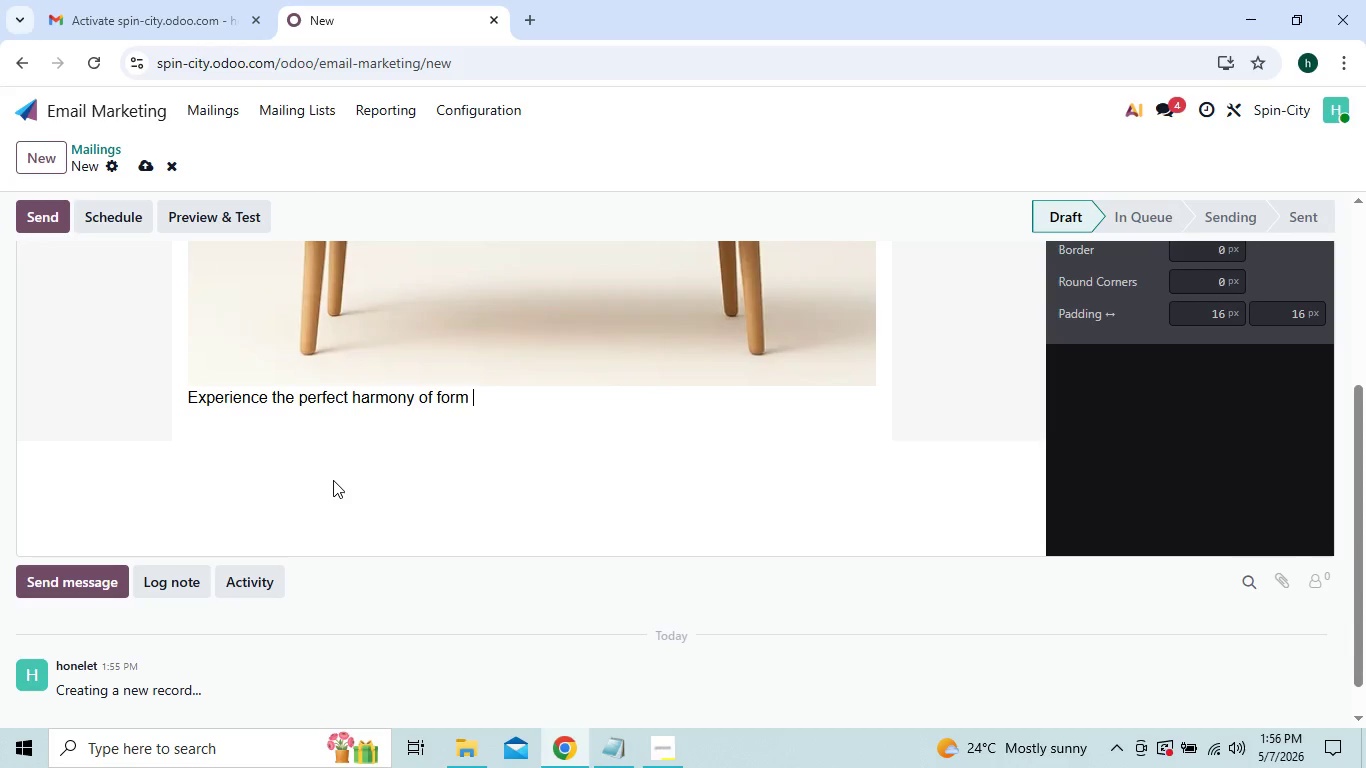 
key(Backspace)
 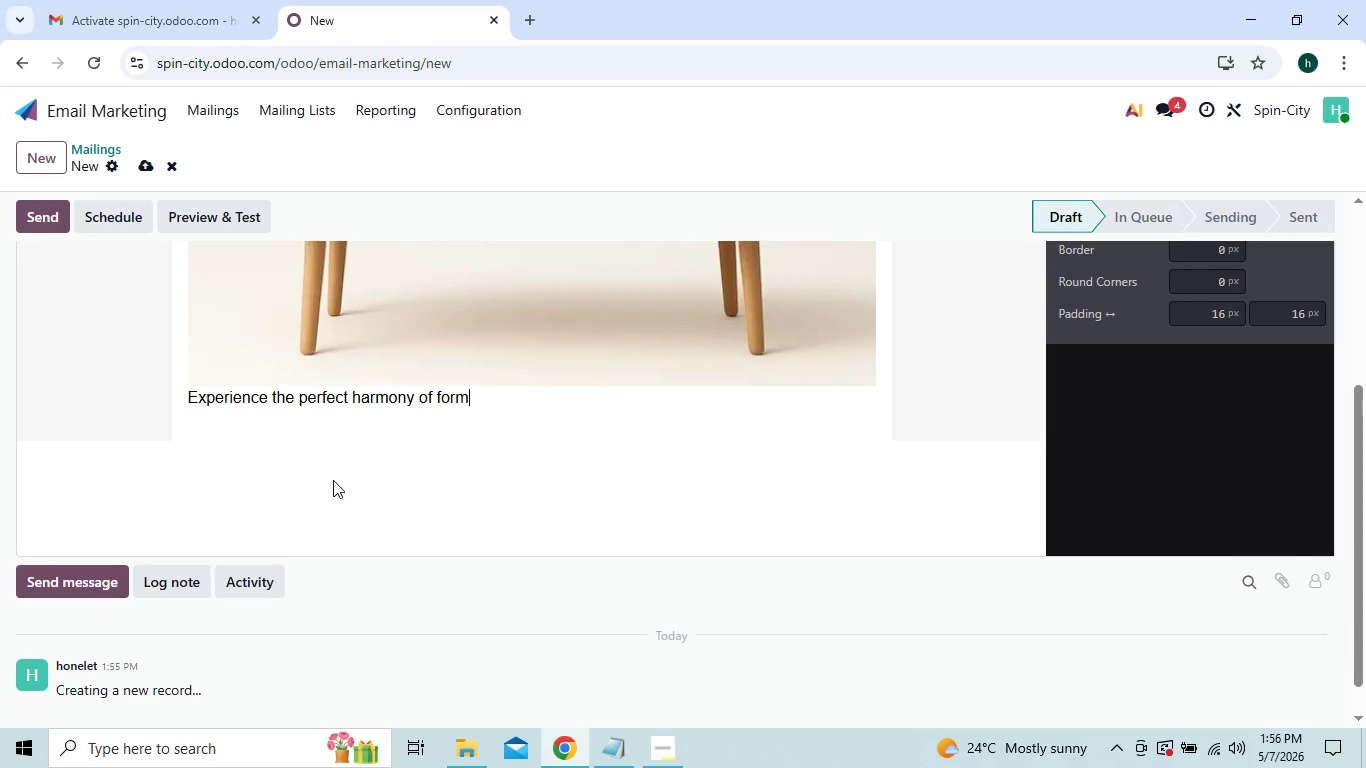 
key(Backspace)
 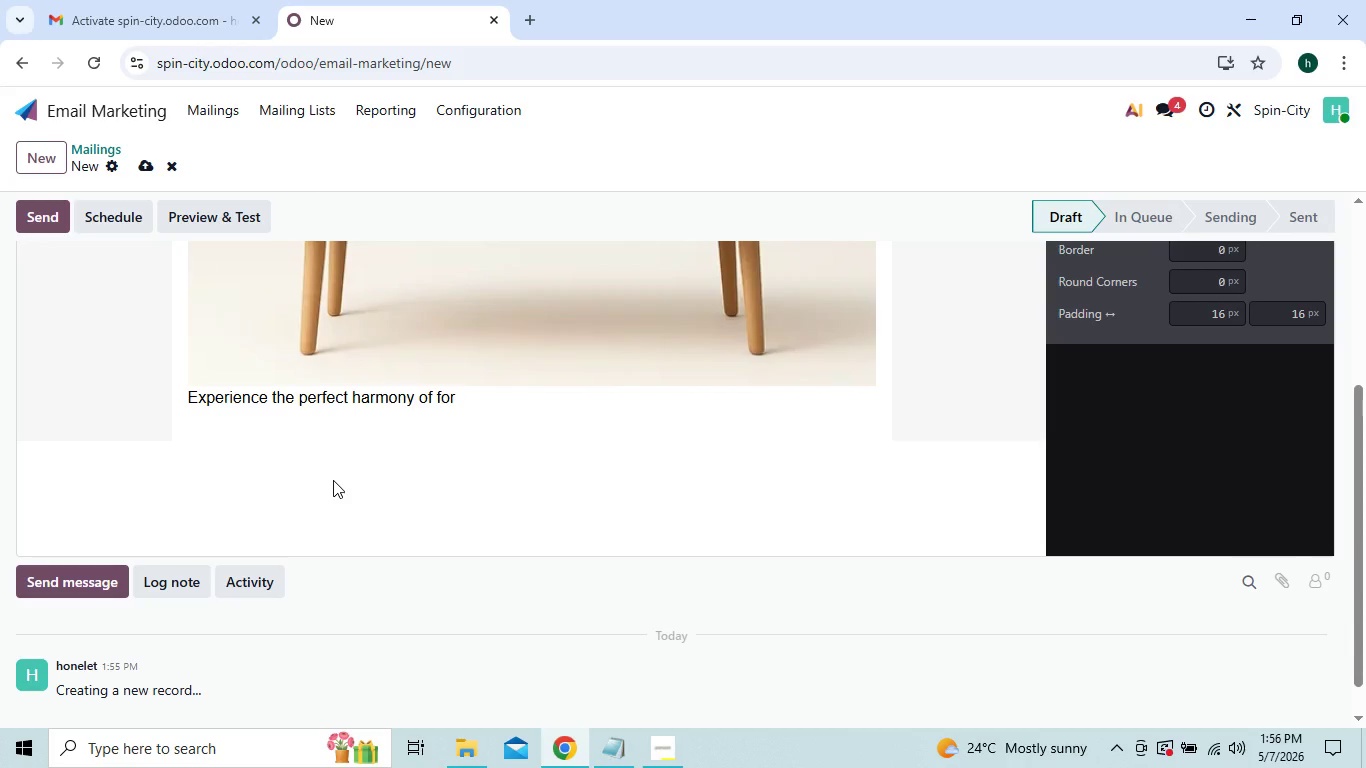 
wait(8.94)
 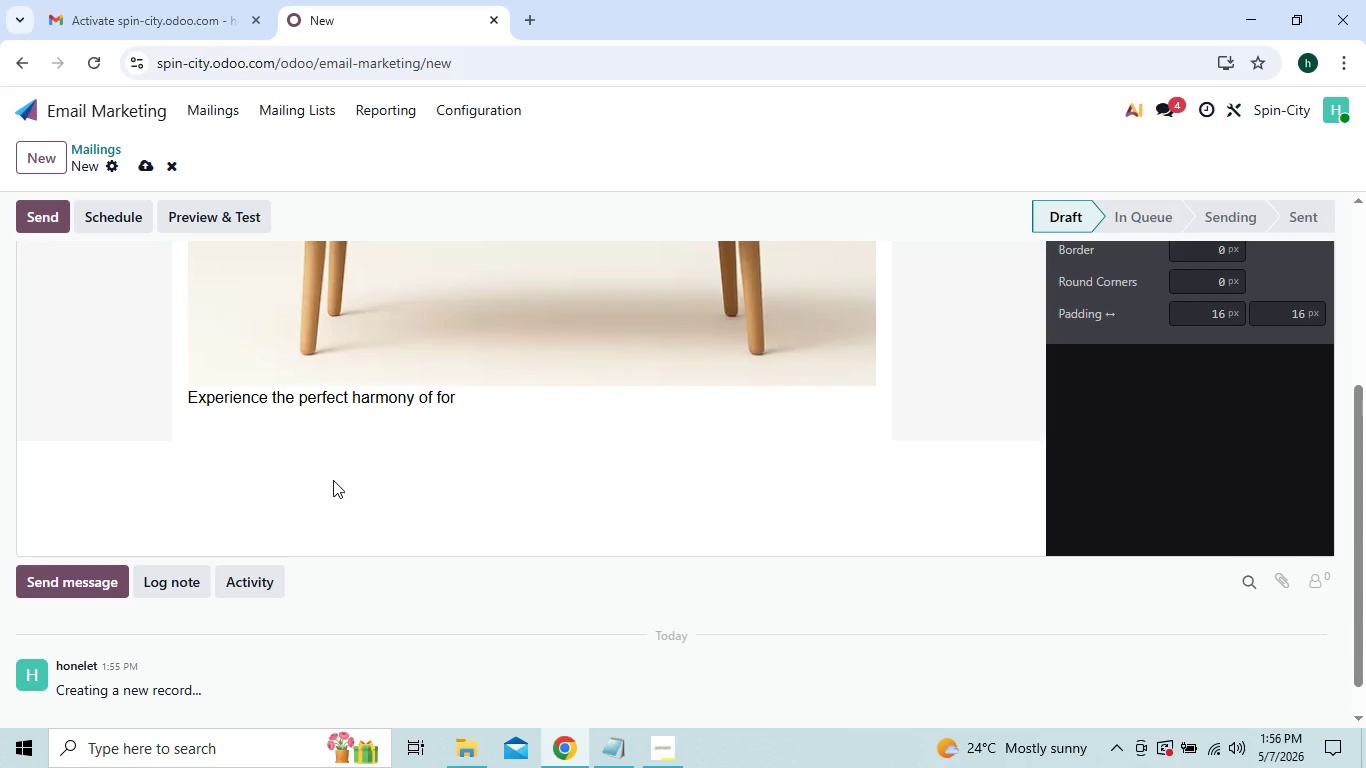 
key(Backspace)
 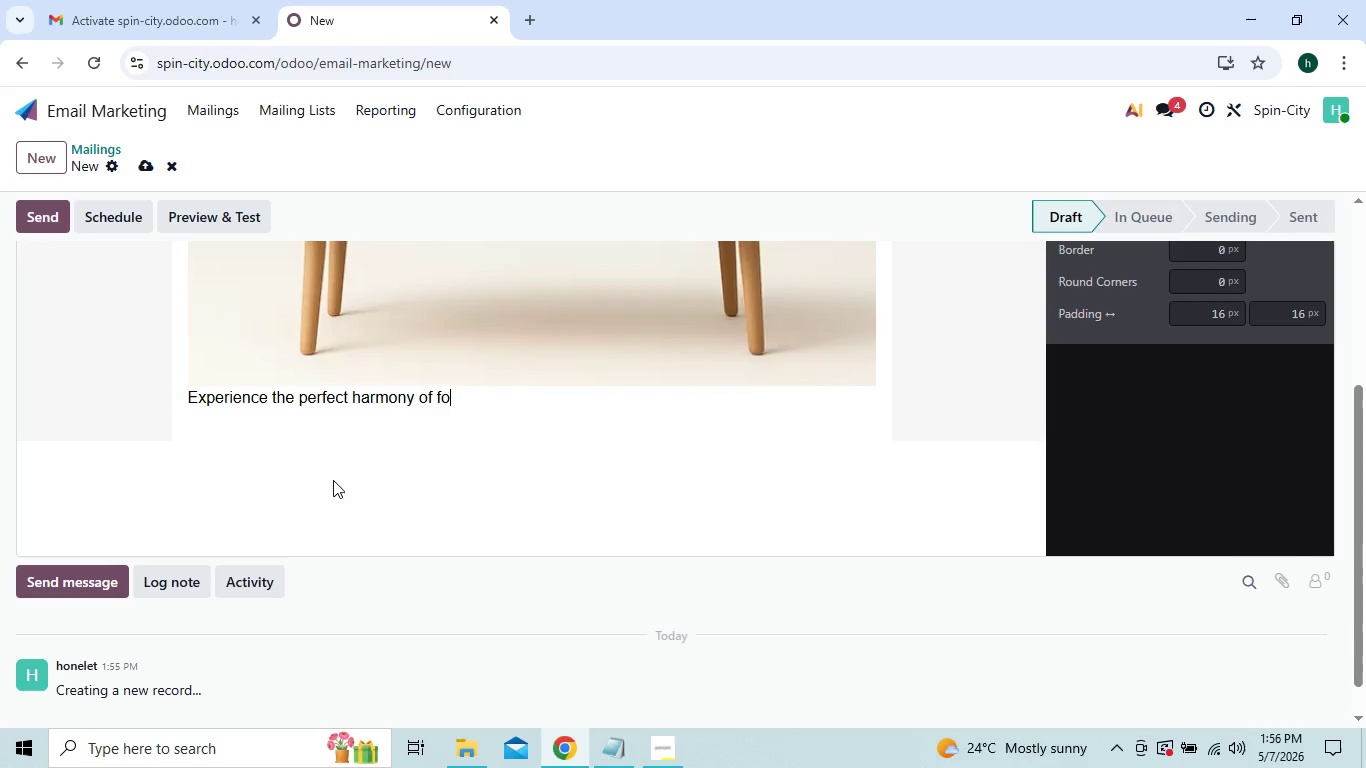 
key(Backspace)
 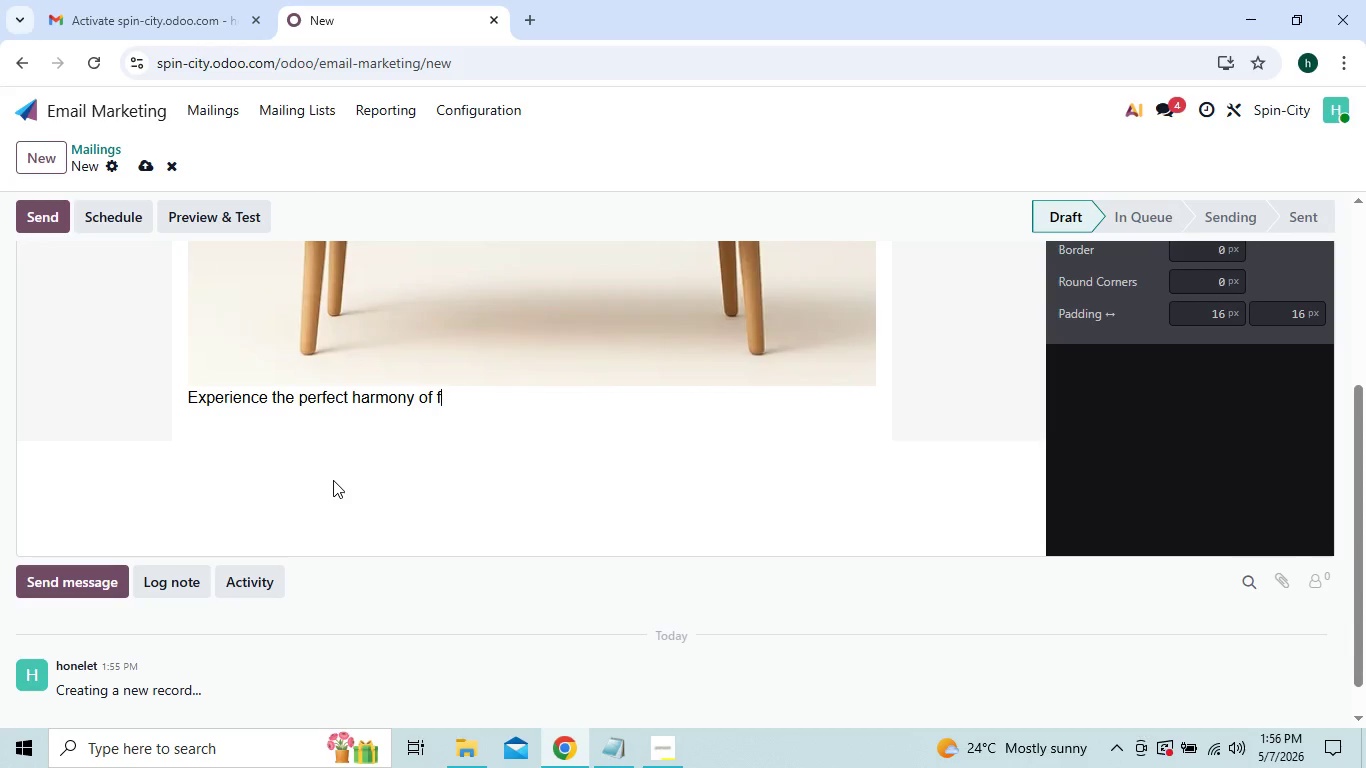 
key(Backspace)
 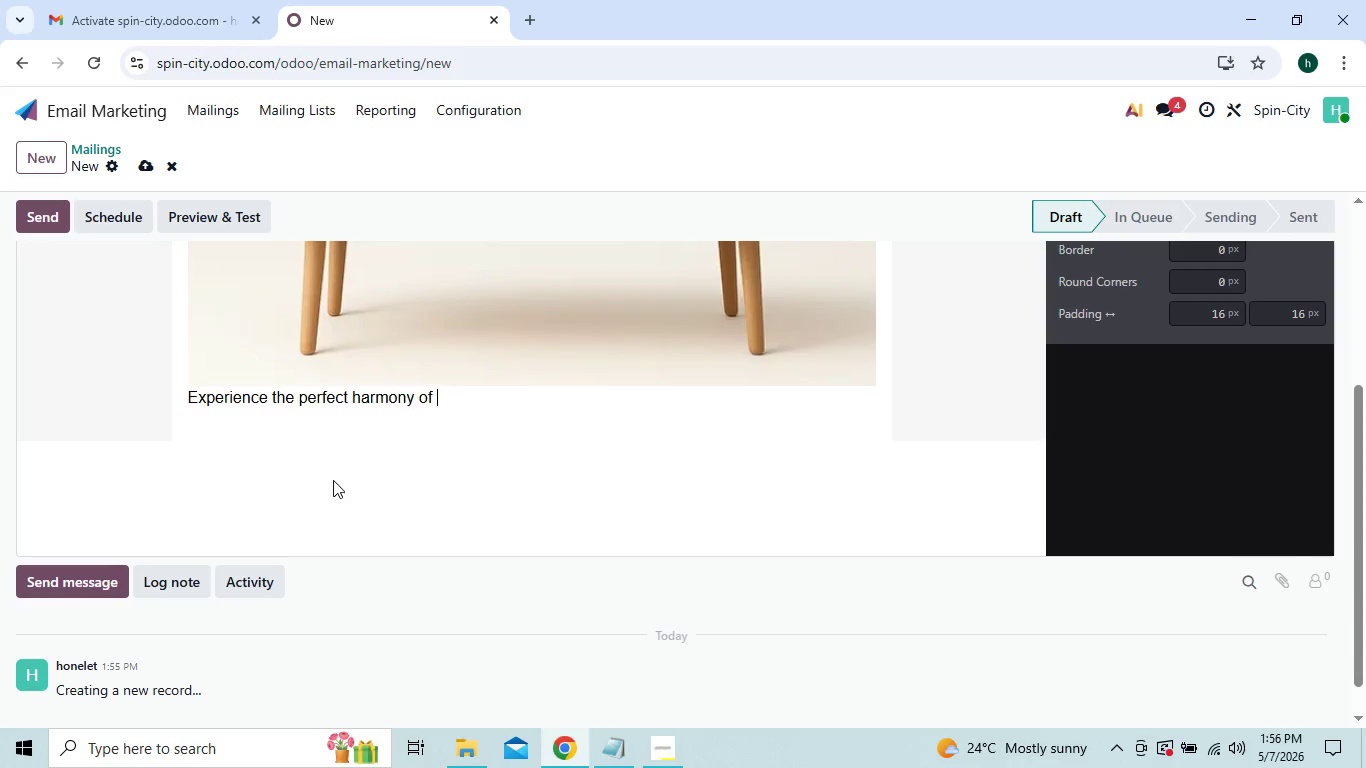 
key(Backspace)
 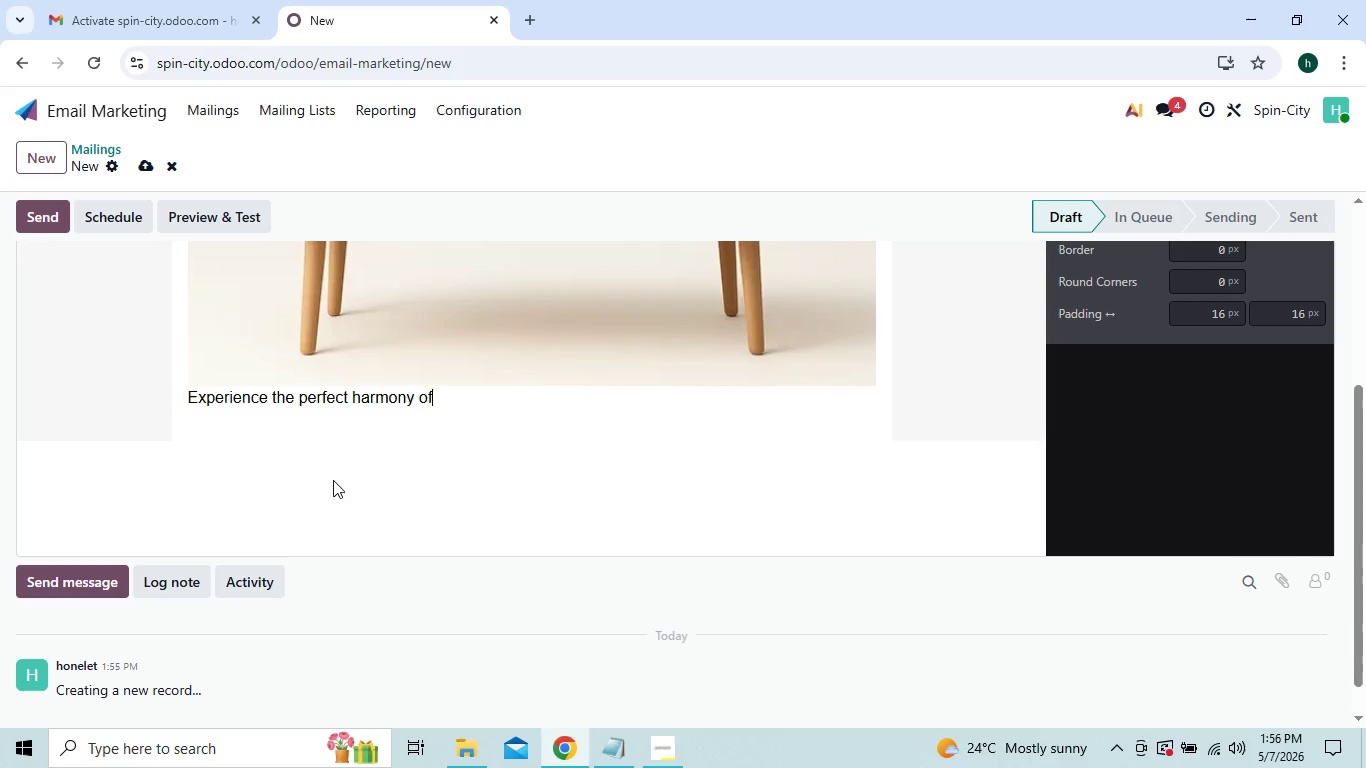 
key(Backspace)
 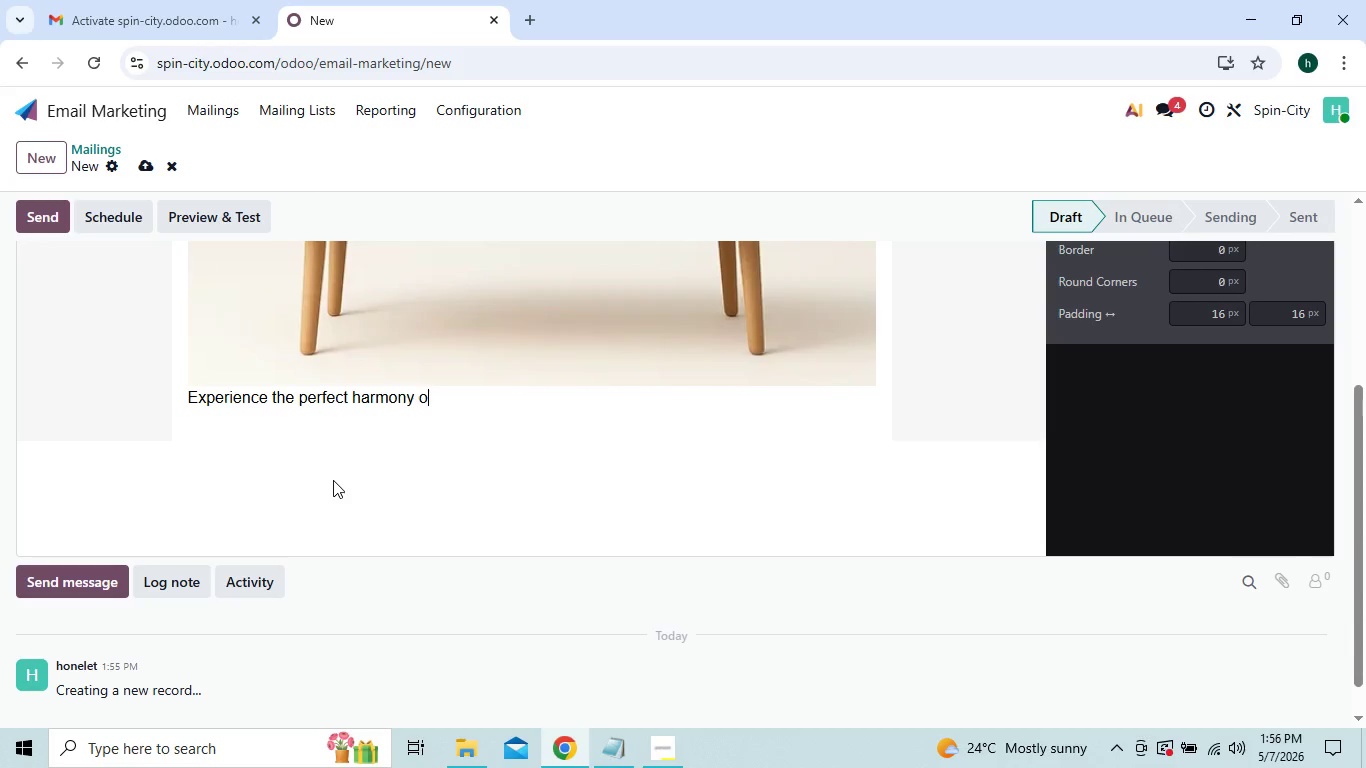 
key(Backspace)
 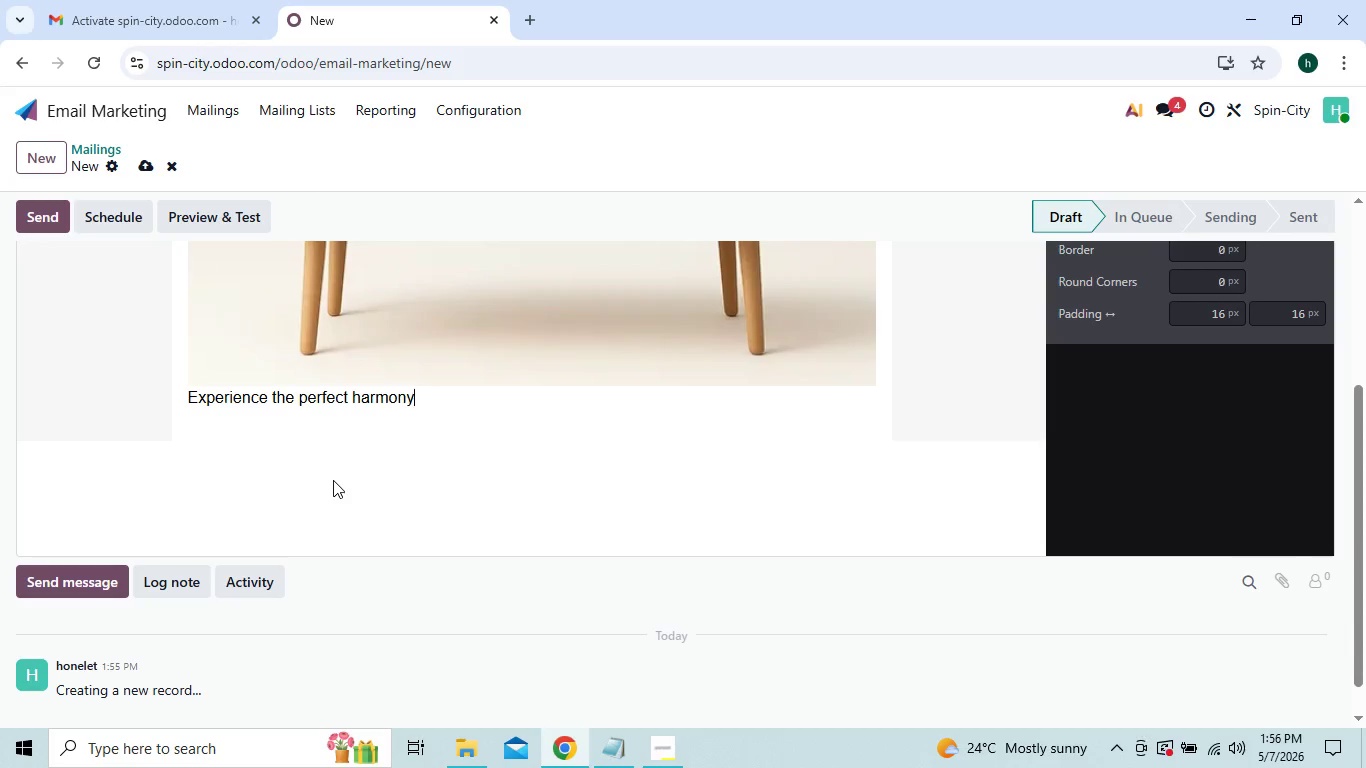 
key(Backspace)
 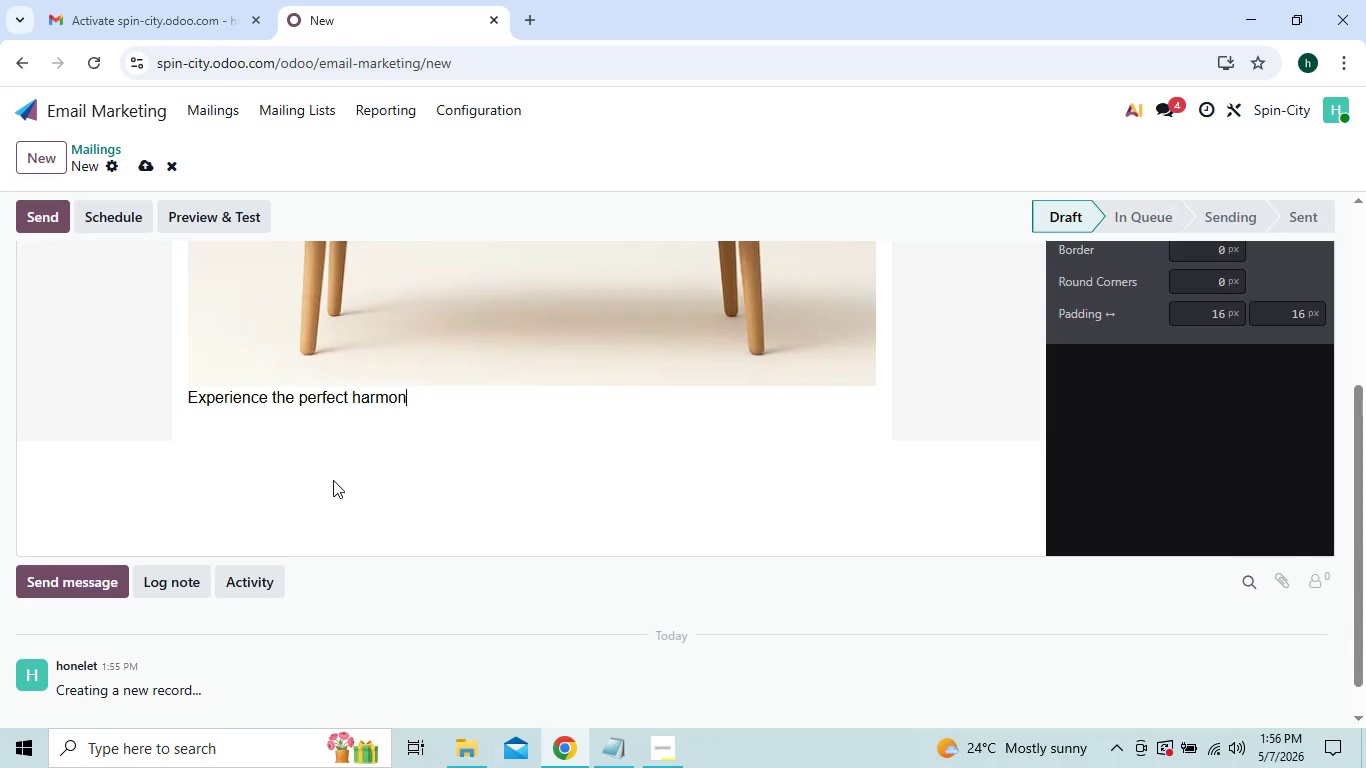 
key(Backspace)
 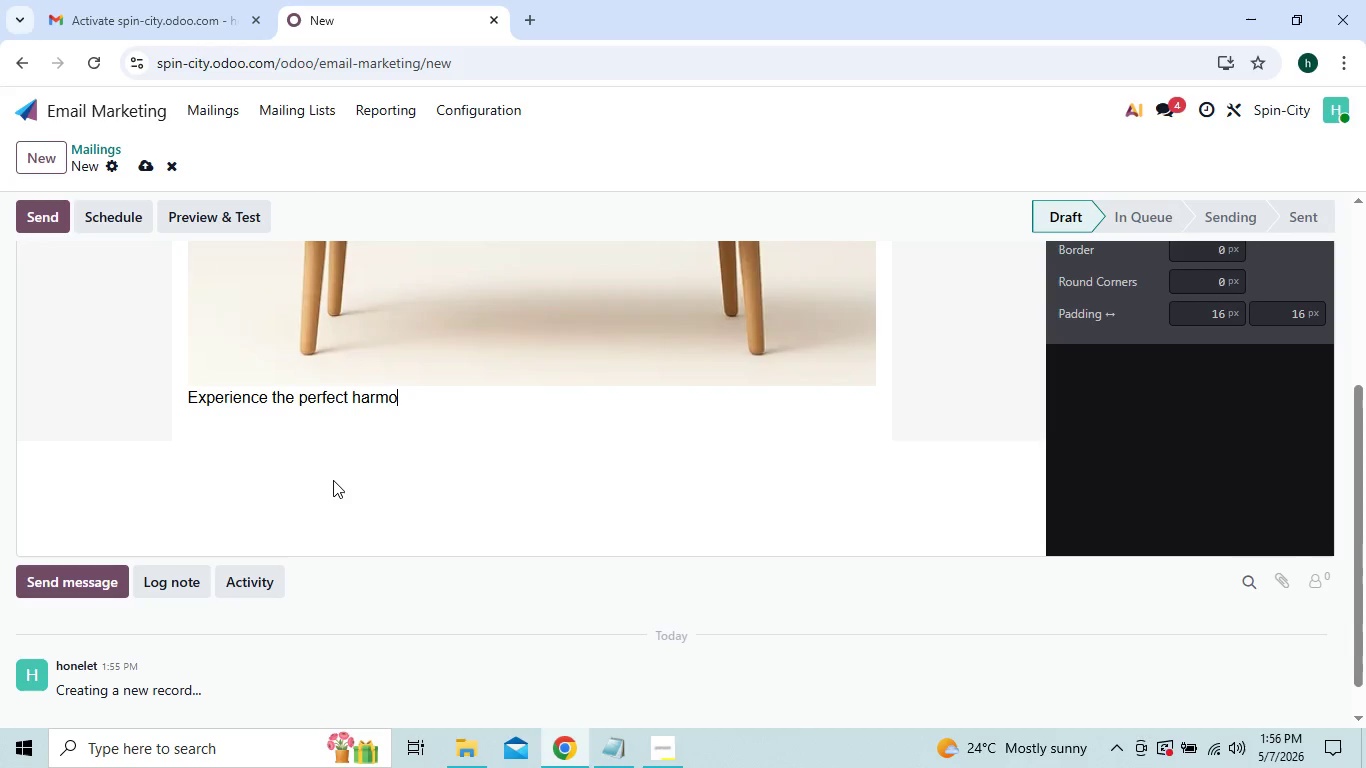 
key(Backspace)
 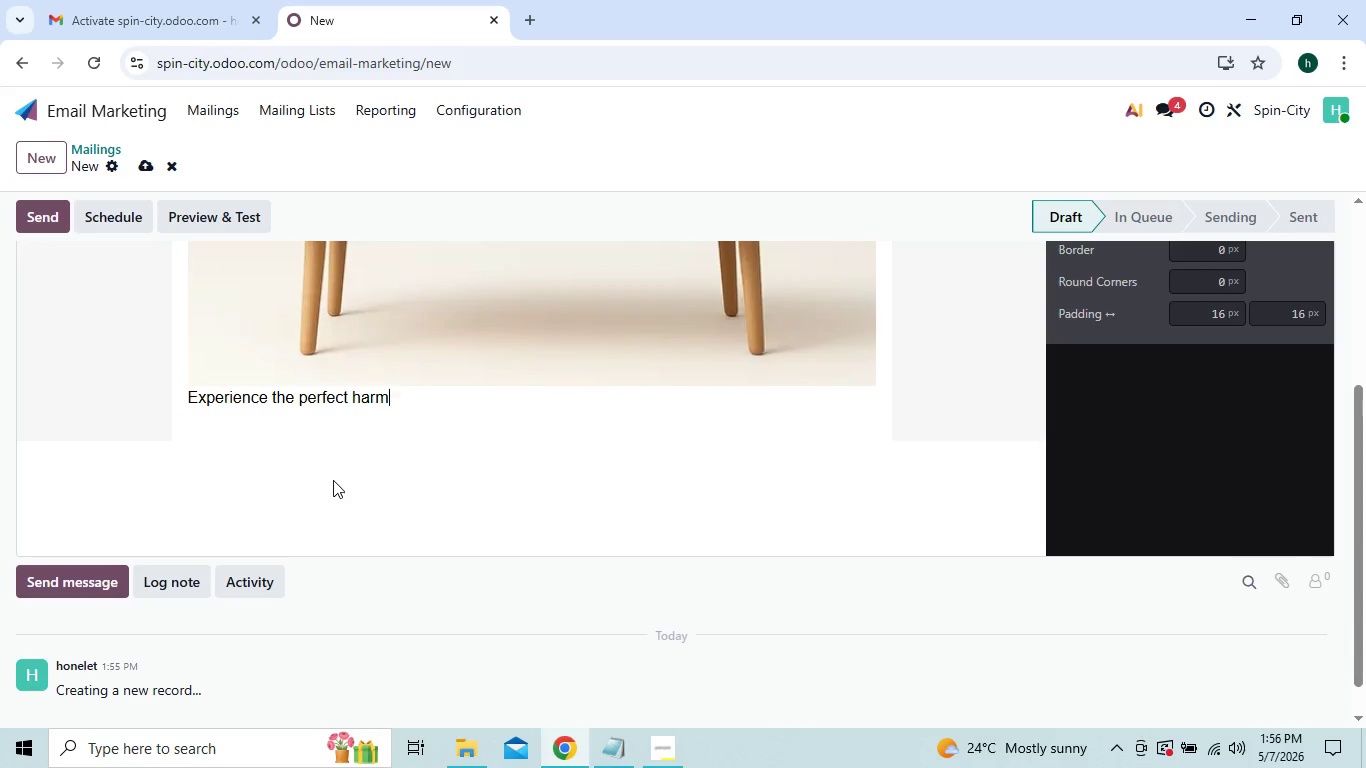 
key(Backspace)
 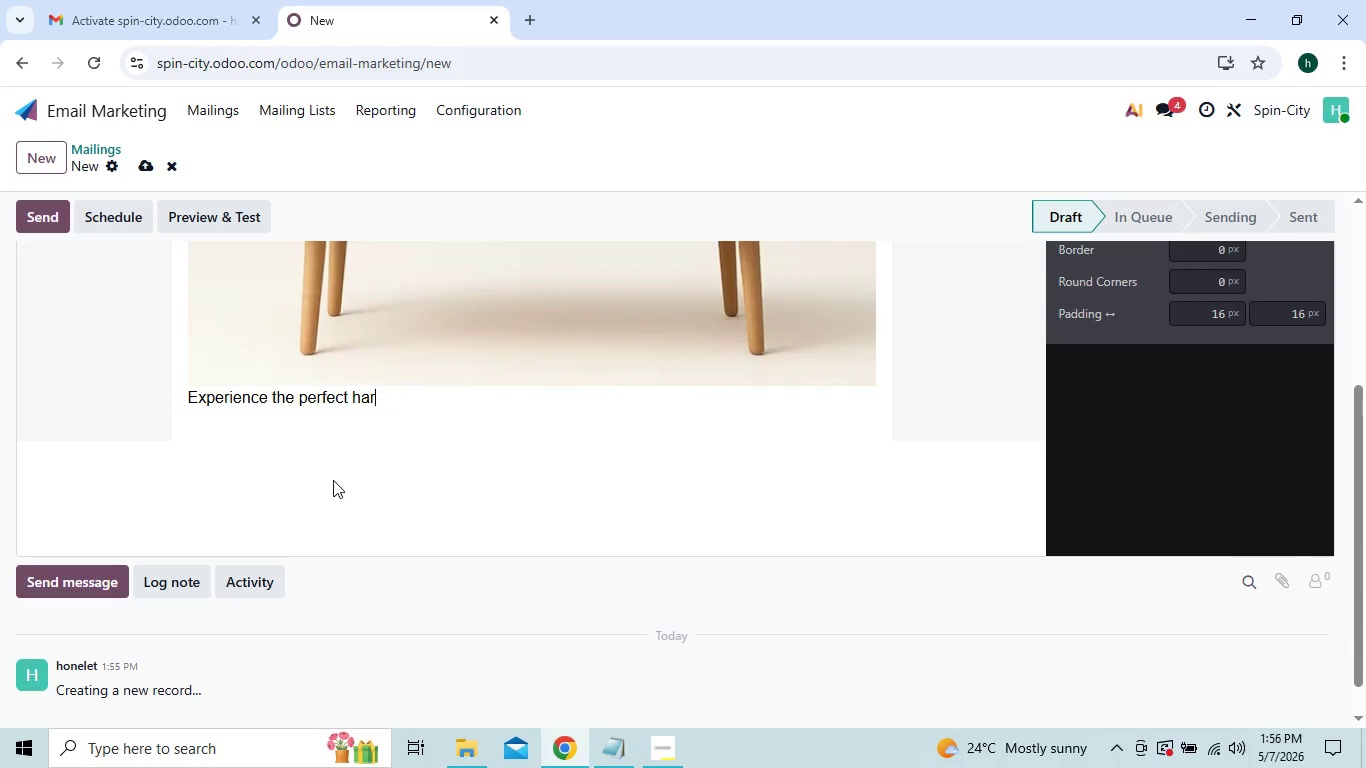 
key(Backspace)
 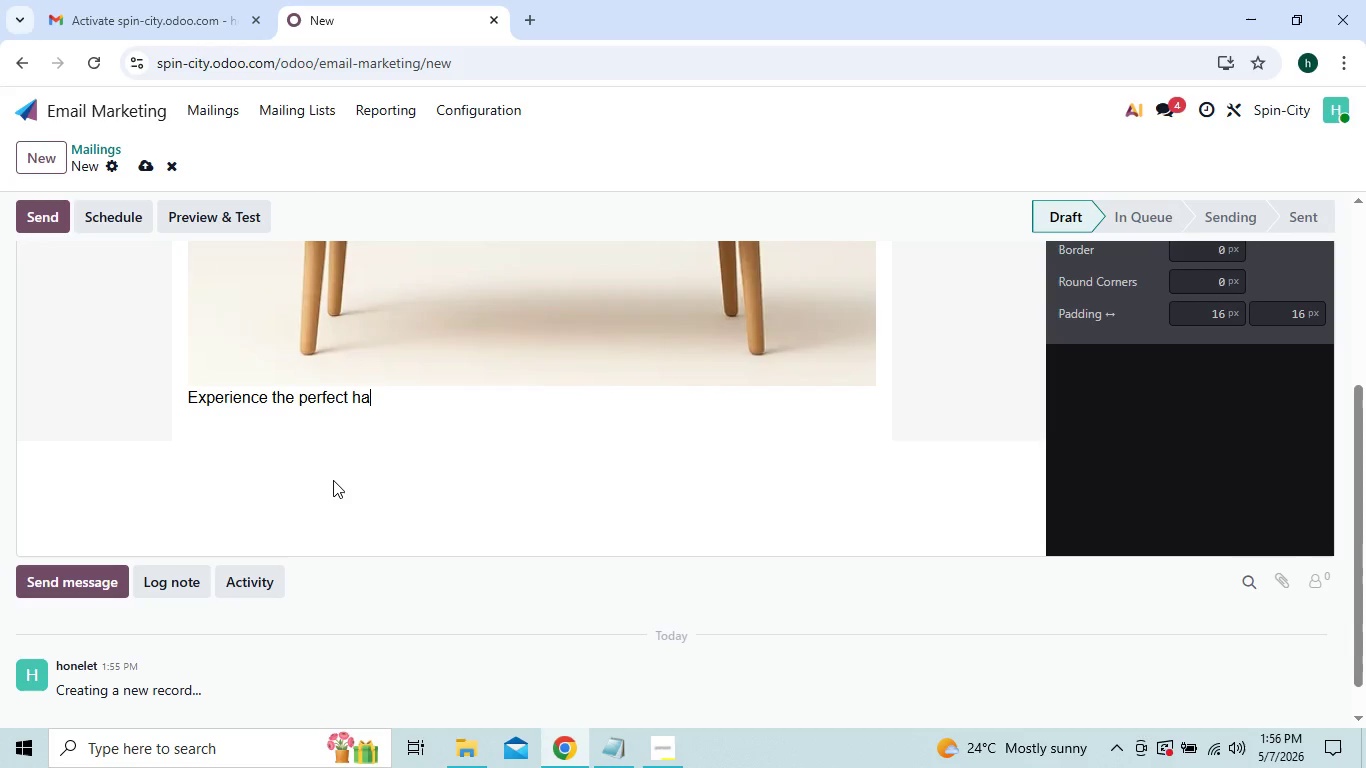 
key(Backspace)
 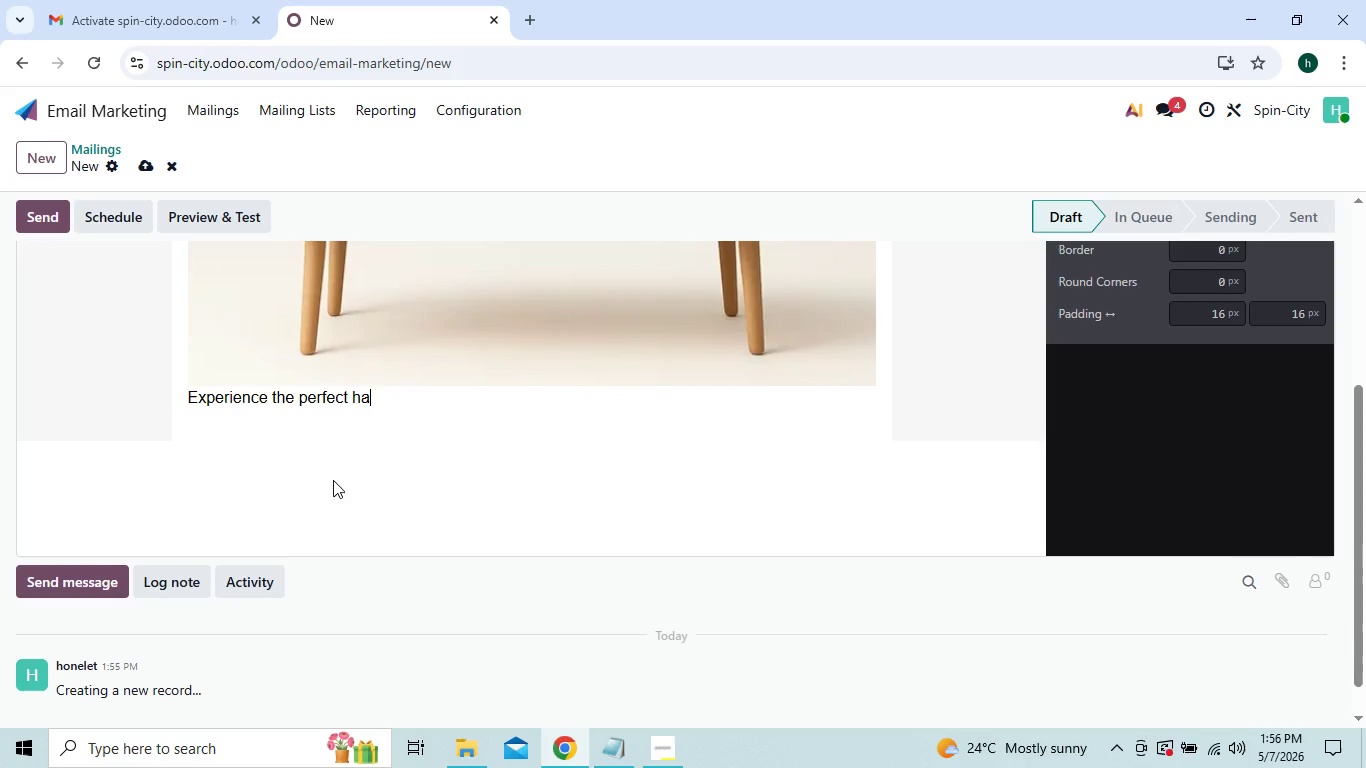 
key(Backspace)
 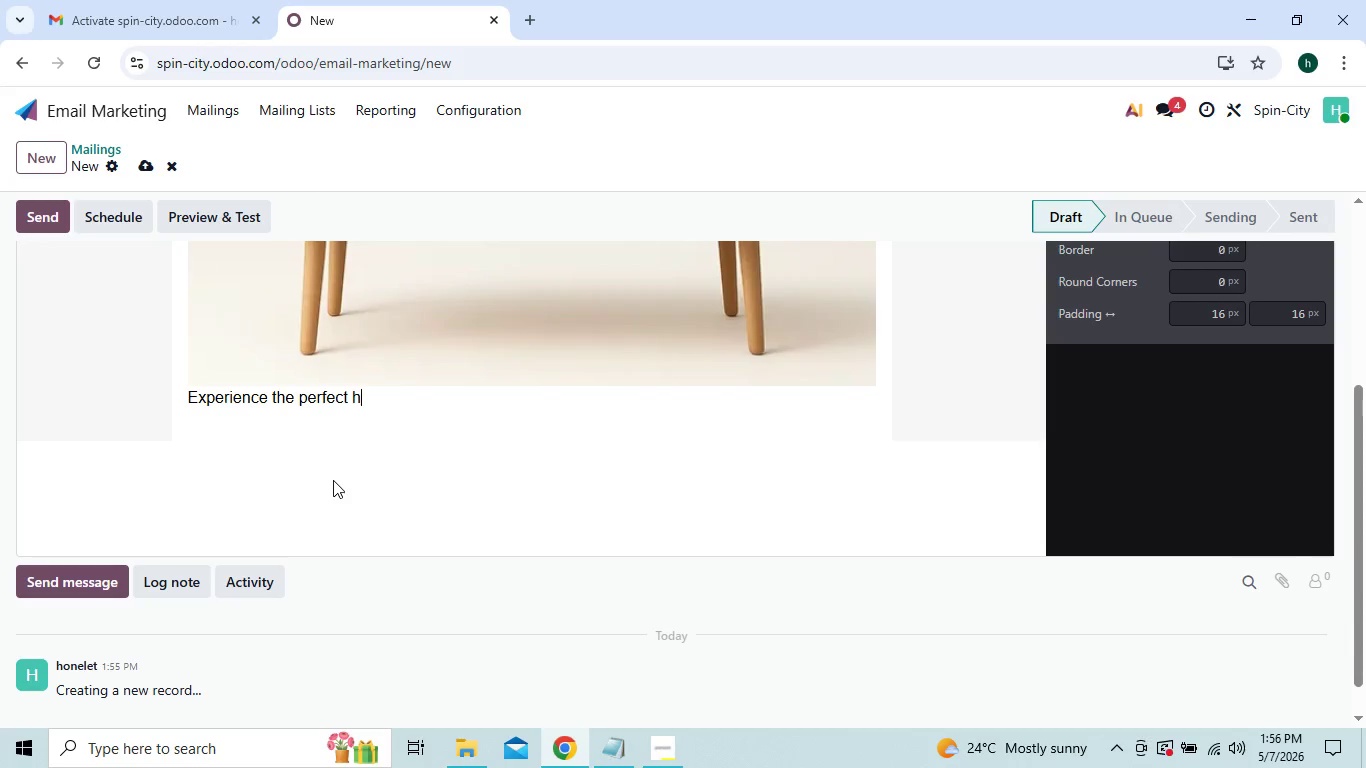 
key(Backspace)
 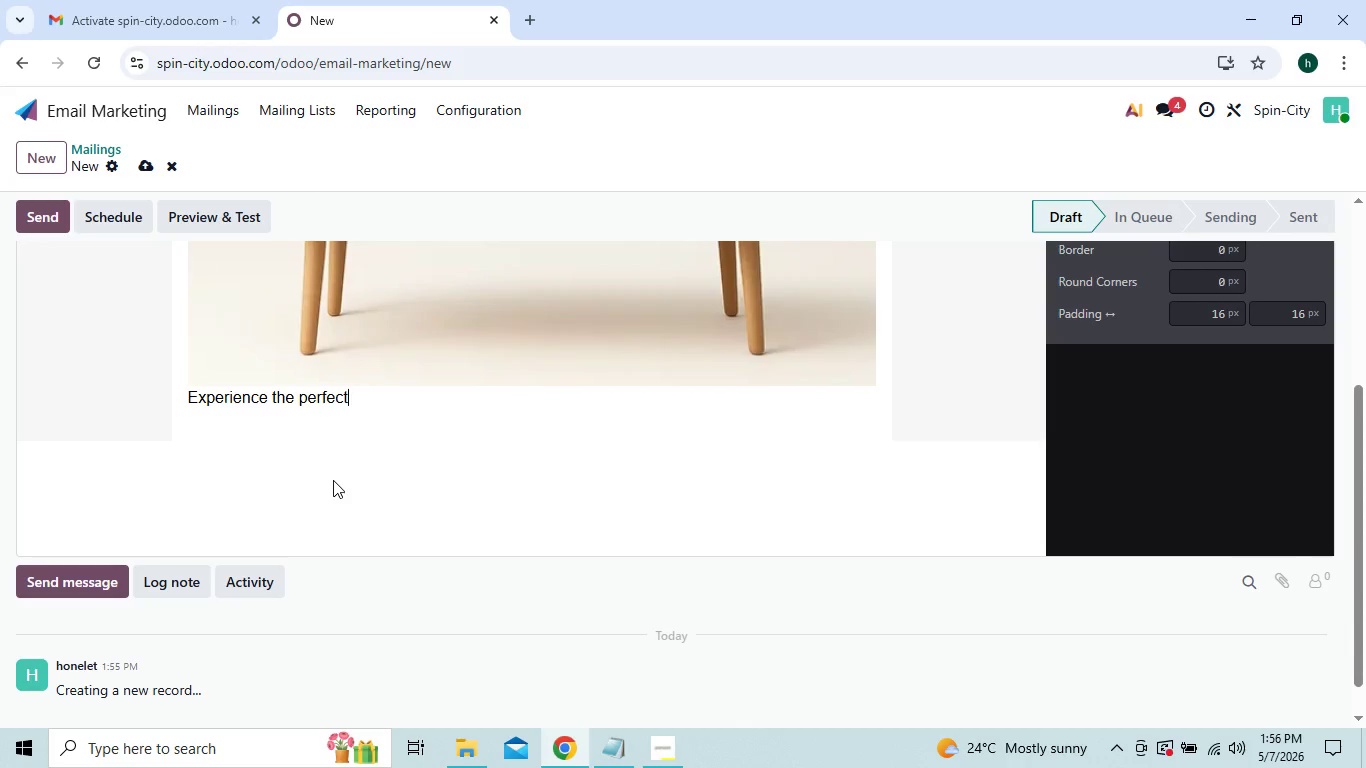 
key(Backspace)
 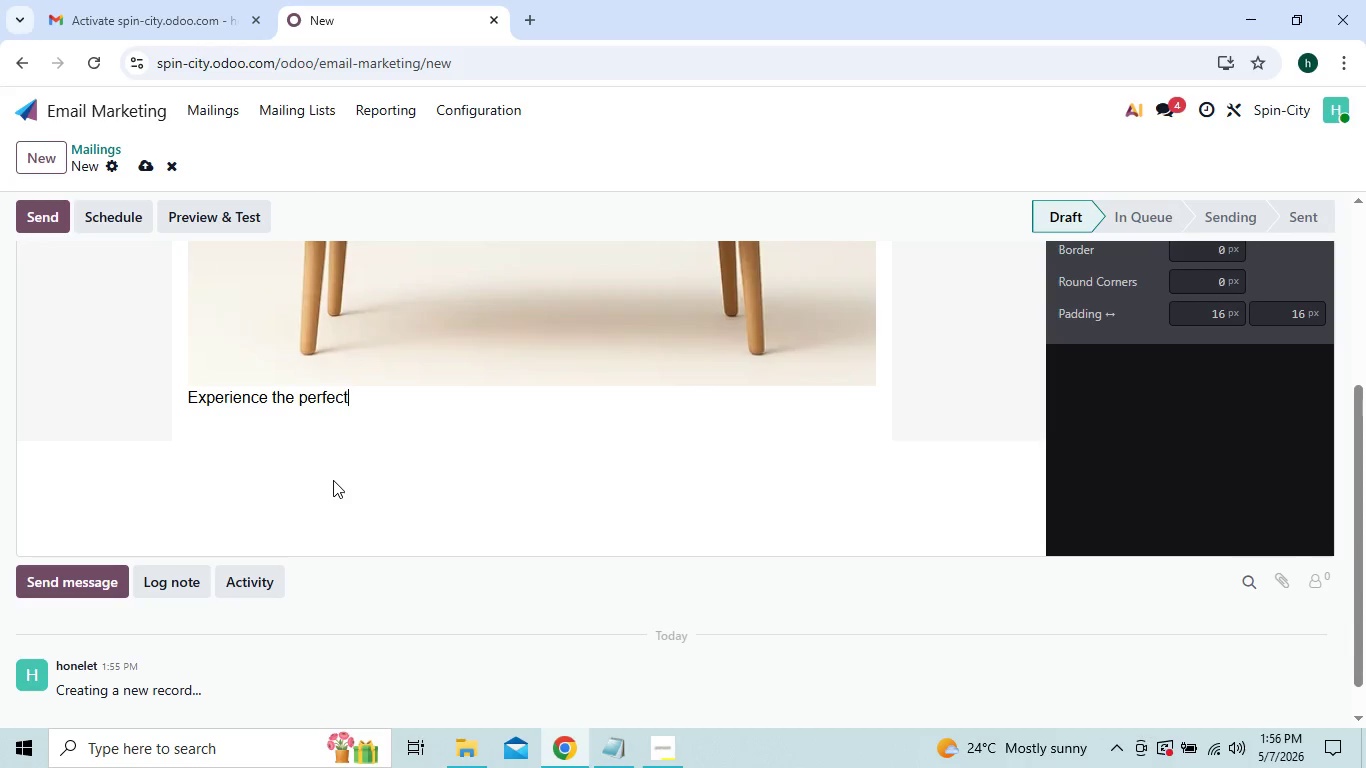 
key(Backspace)
 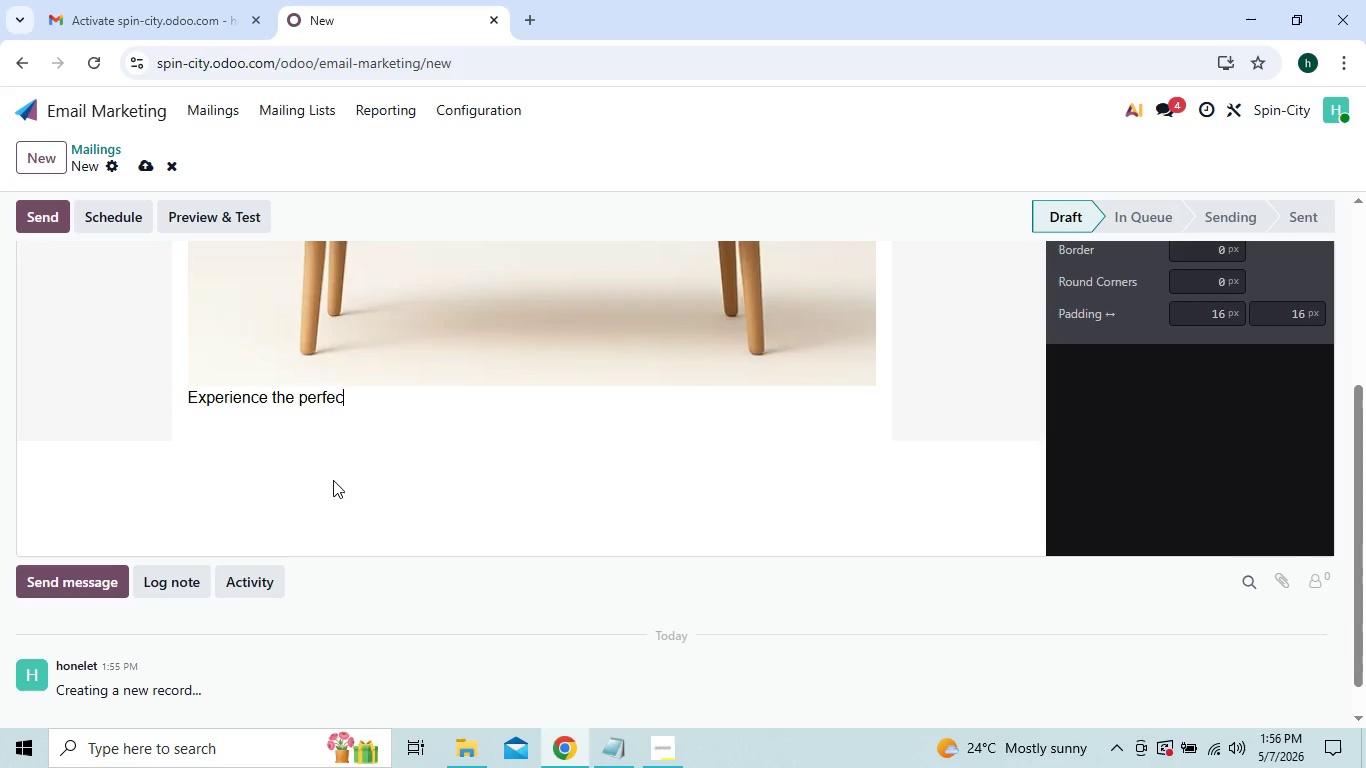 
key(Backspace)
 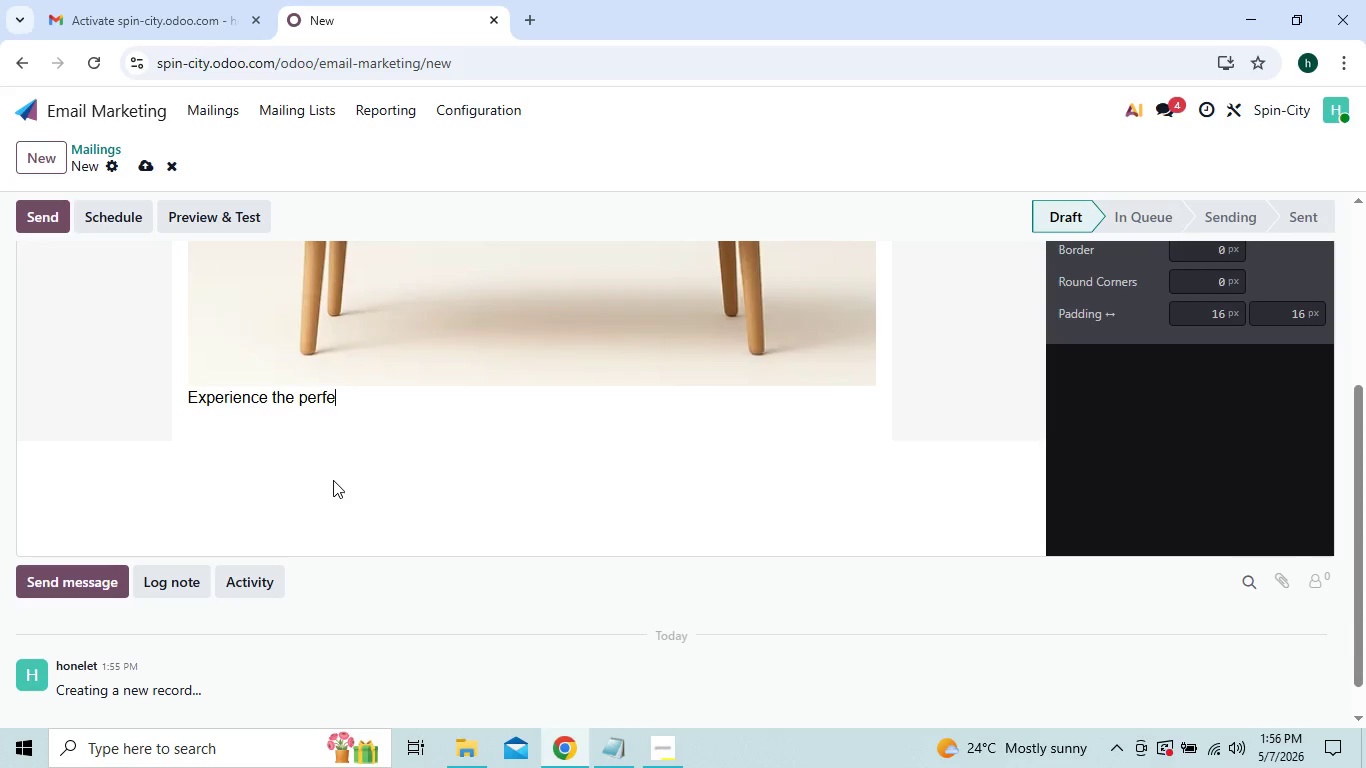 
key(Backspace)
 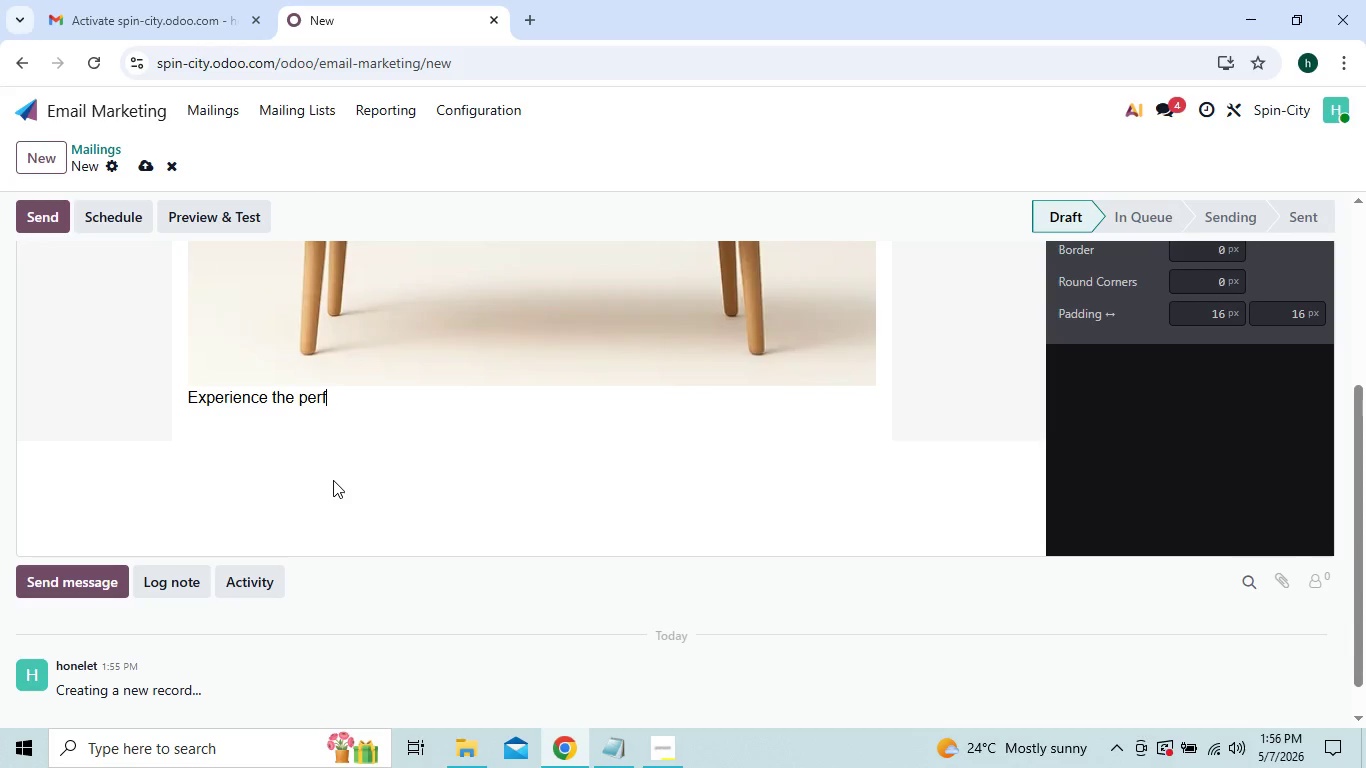 
key(Backspace)
 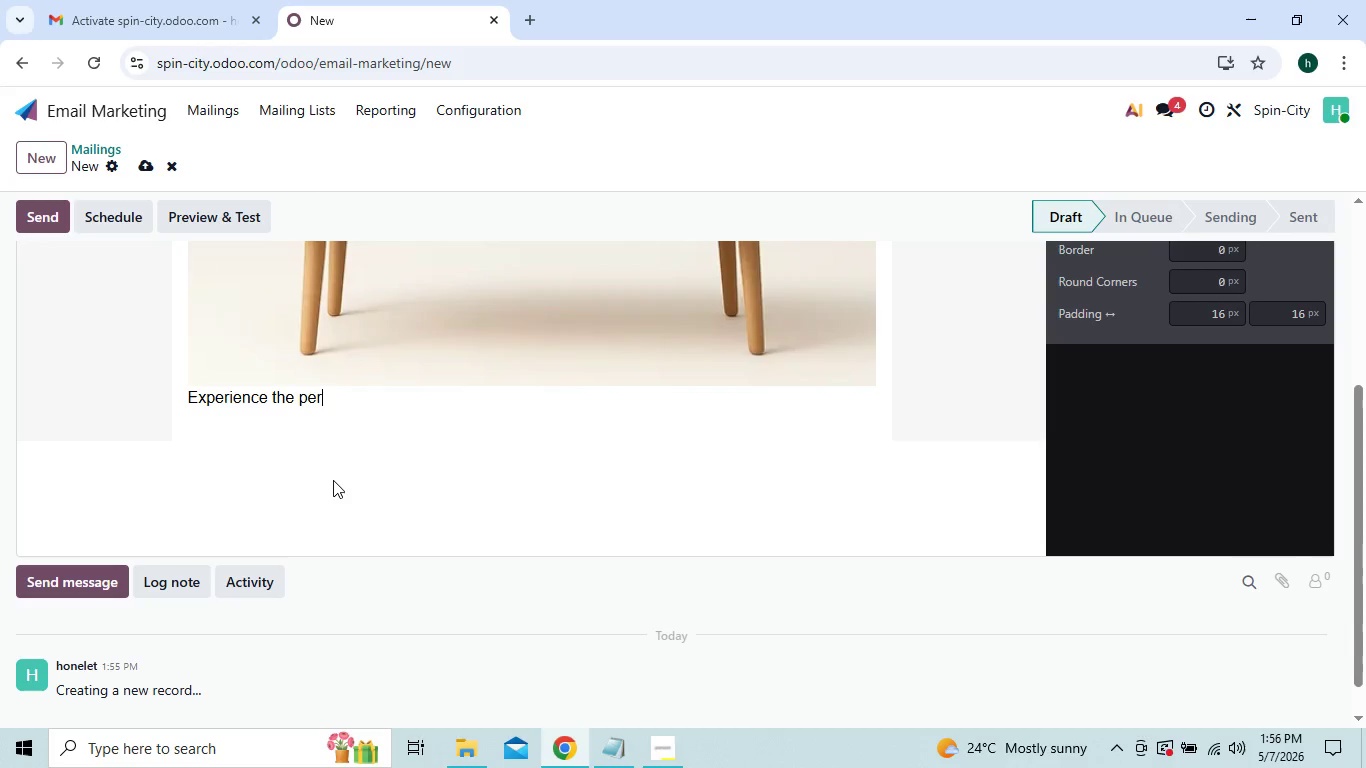 
key(Backspace)
 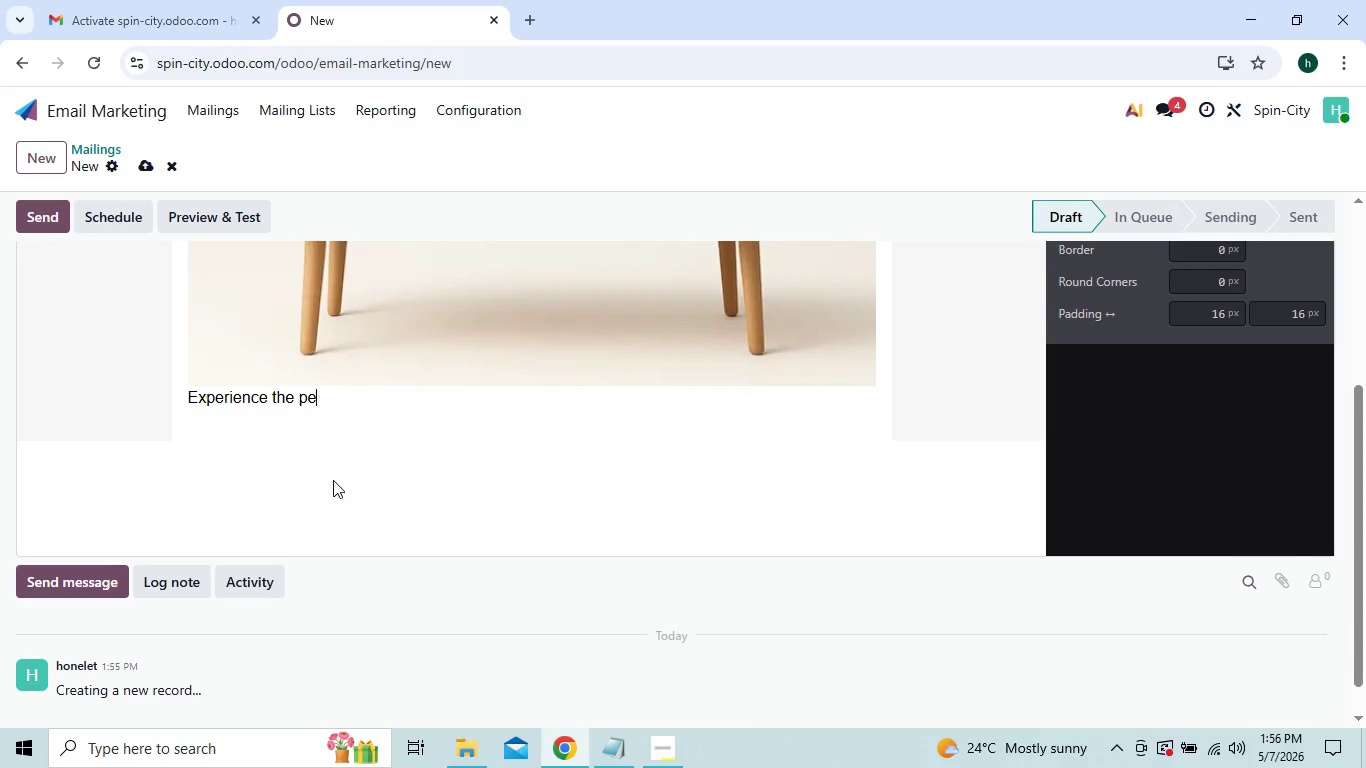 
key(Backspace)
 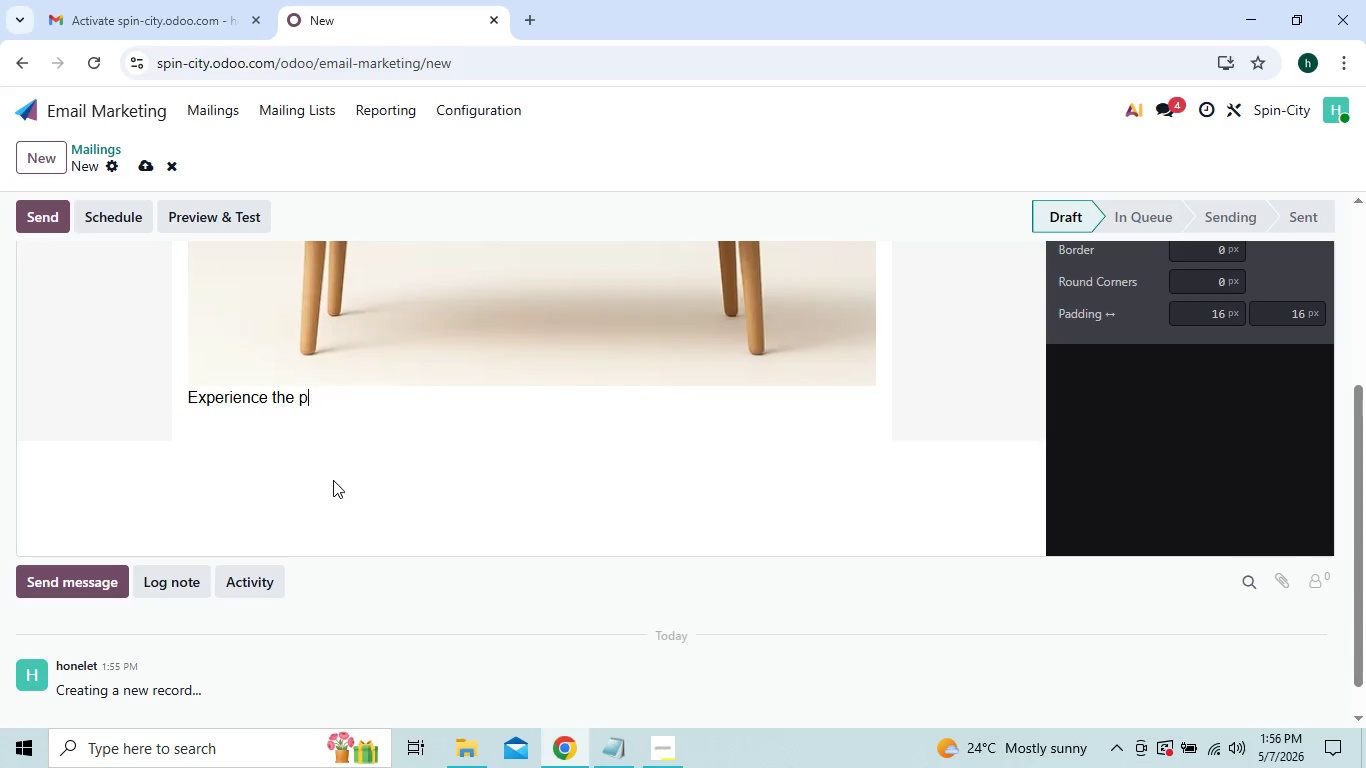 
key(Backspace)
 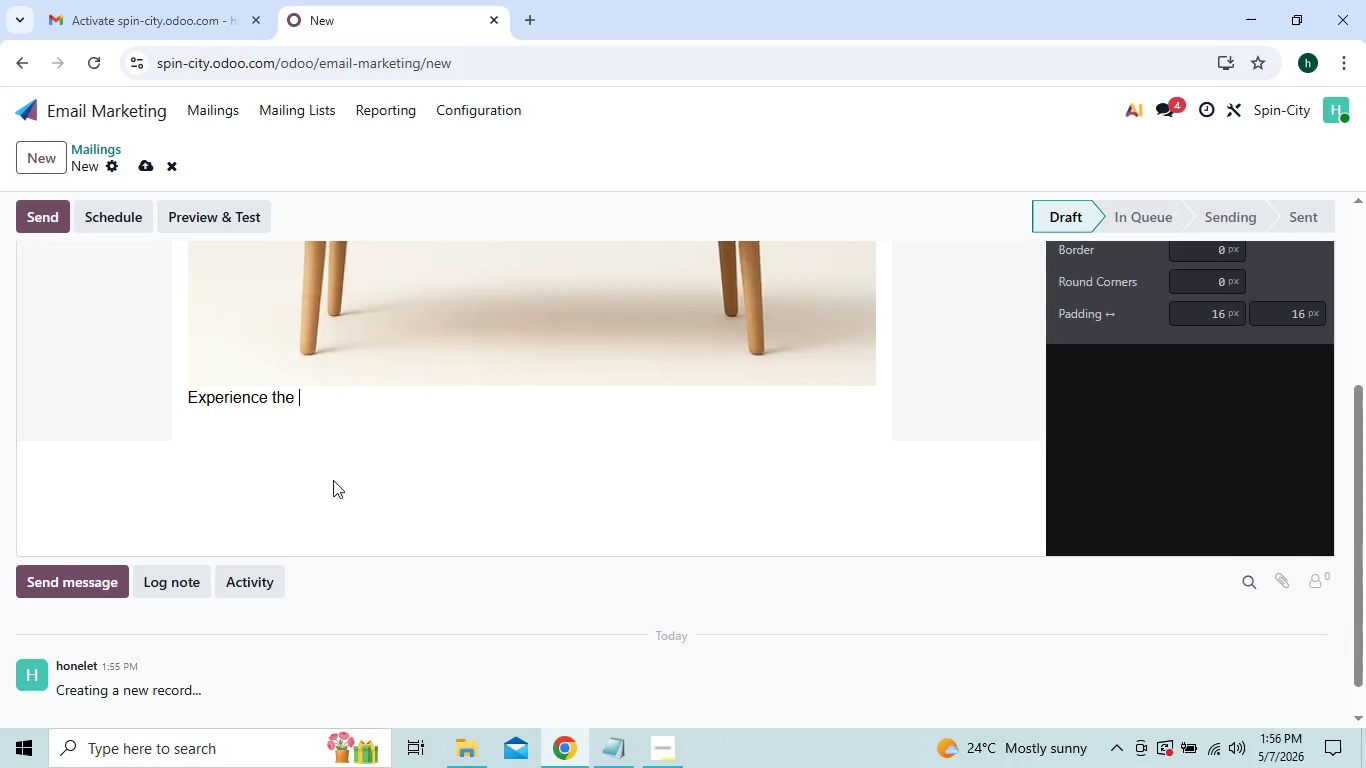 
key(Backspace)
 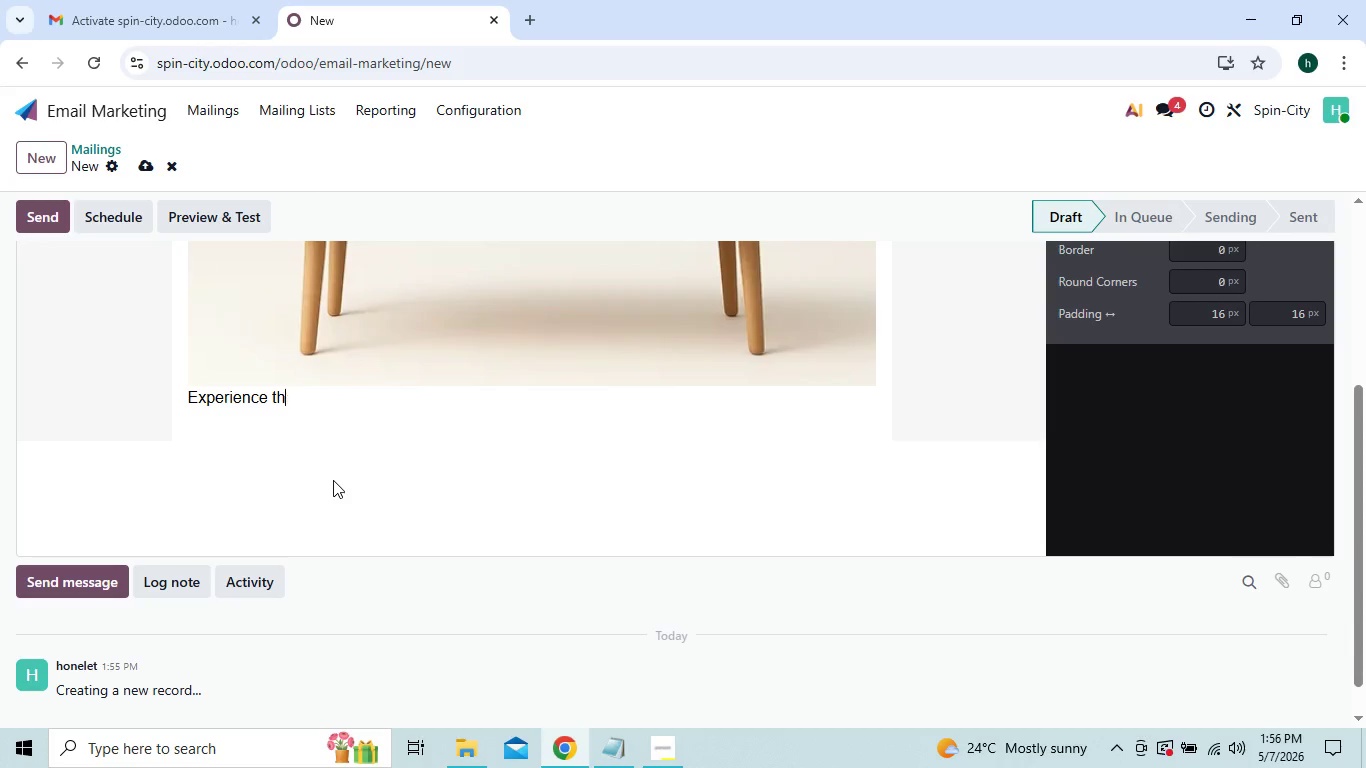 
key(Backspace)
 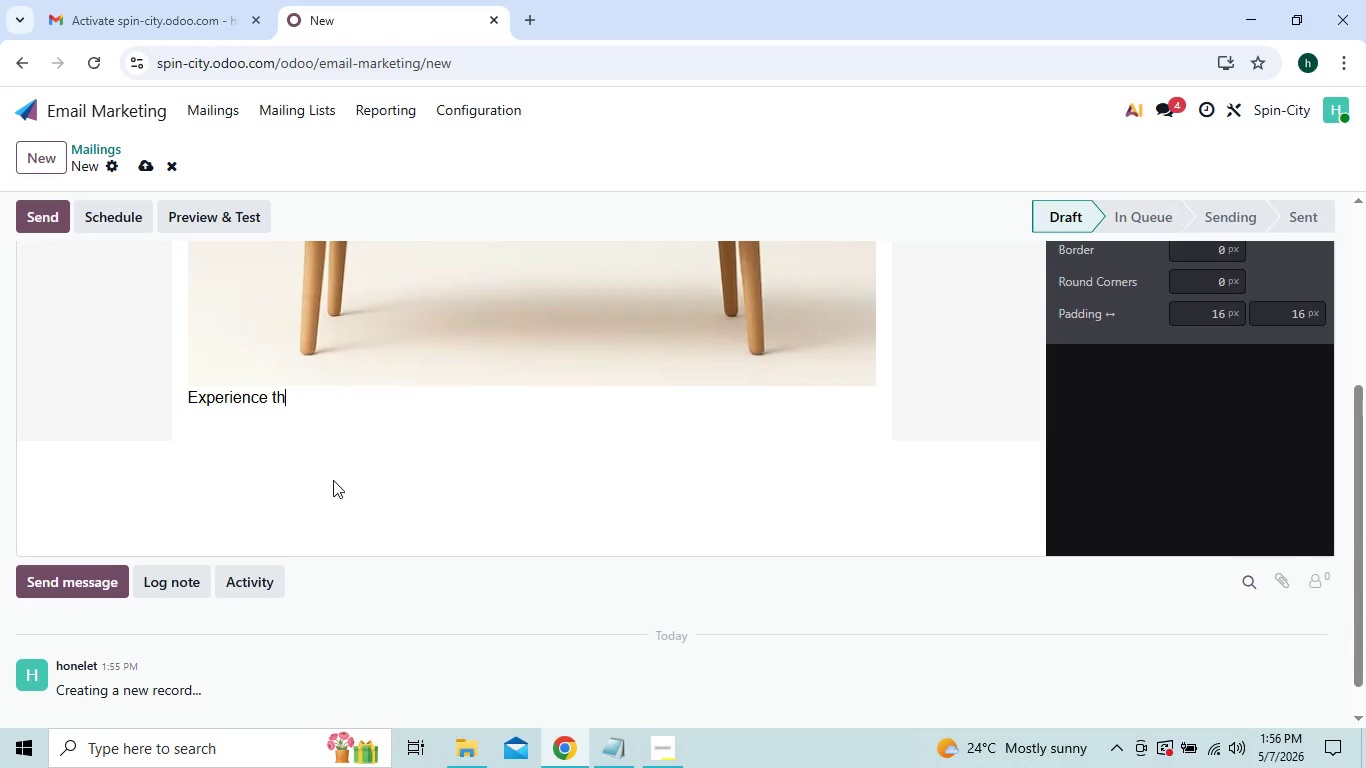 
key(Backspace)
 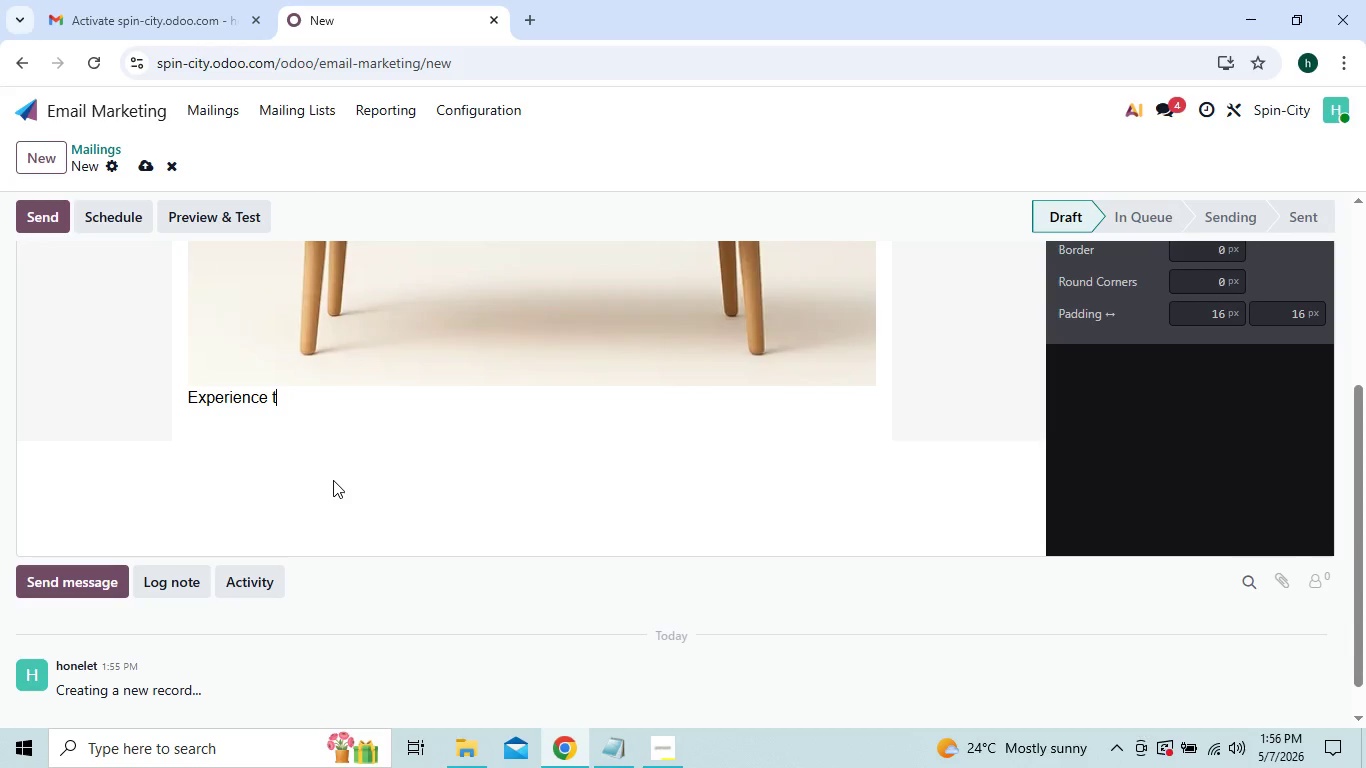 
key(Backspace)
 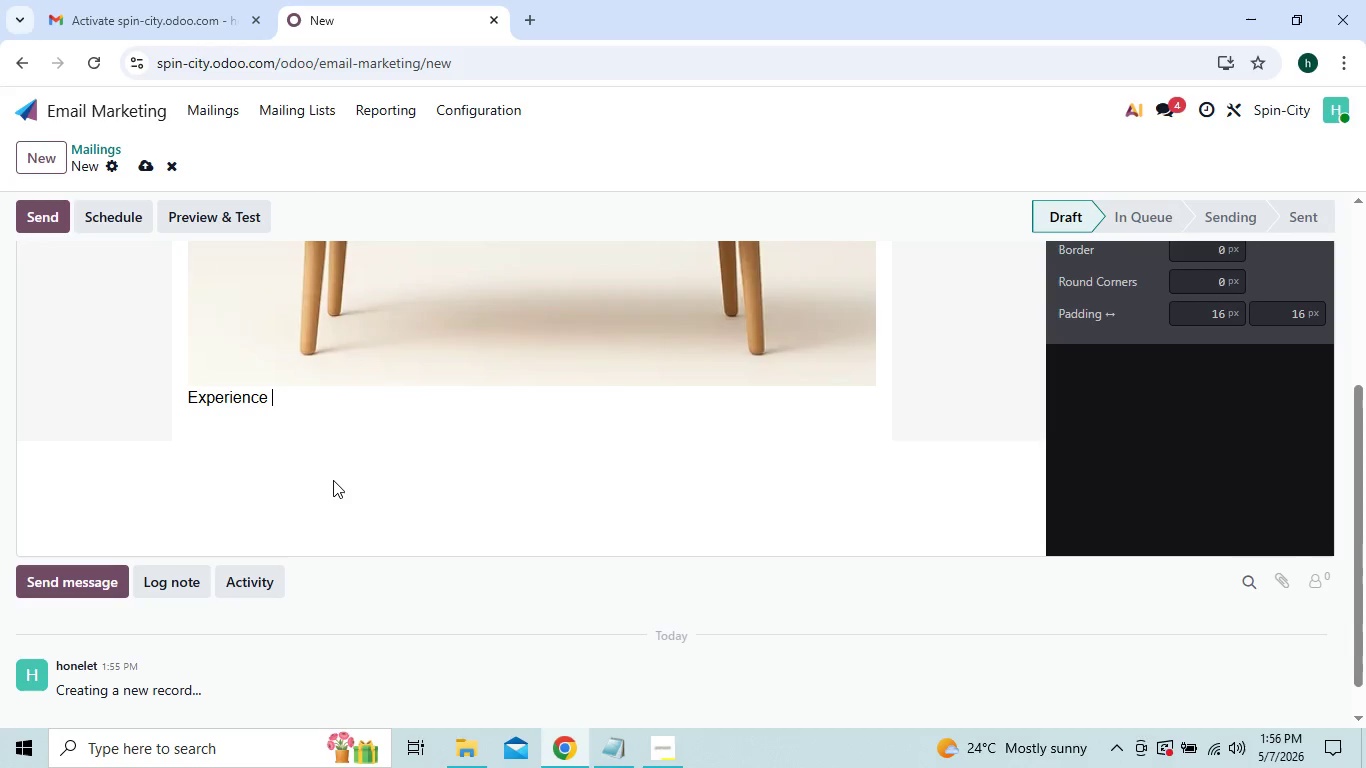 
key(Backspace)
 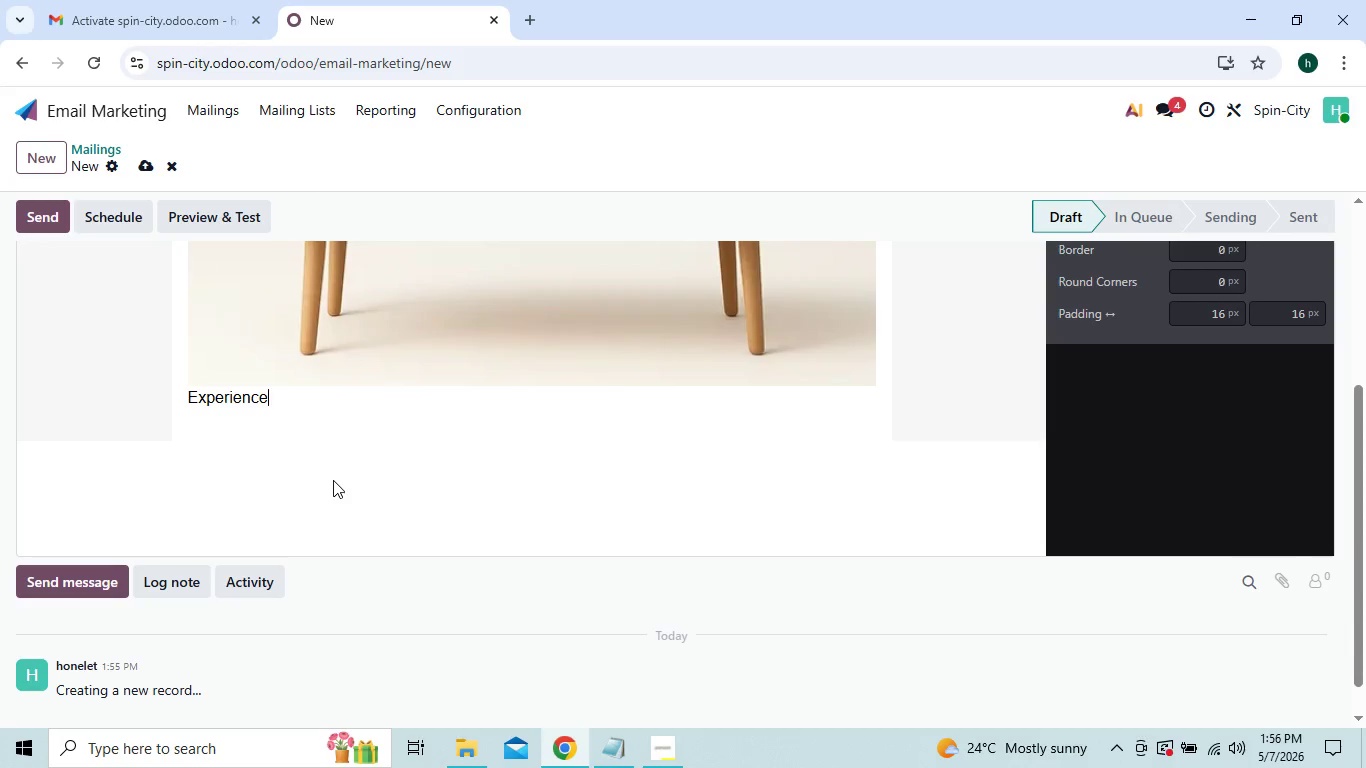 
key(Backspace)
 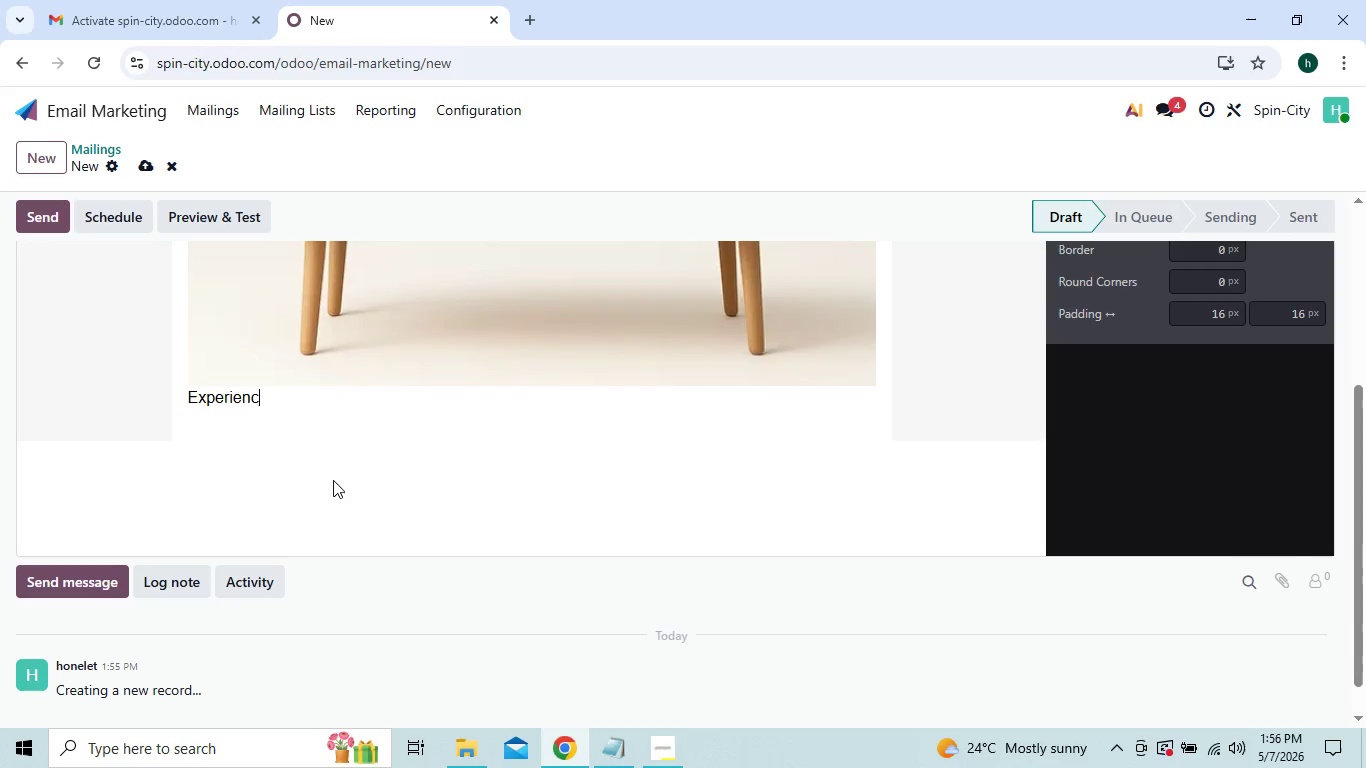 
key(Backspace)
 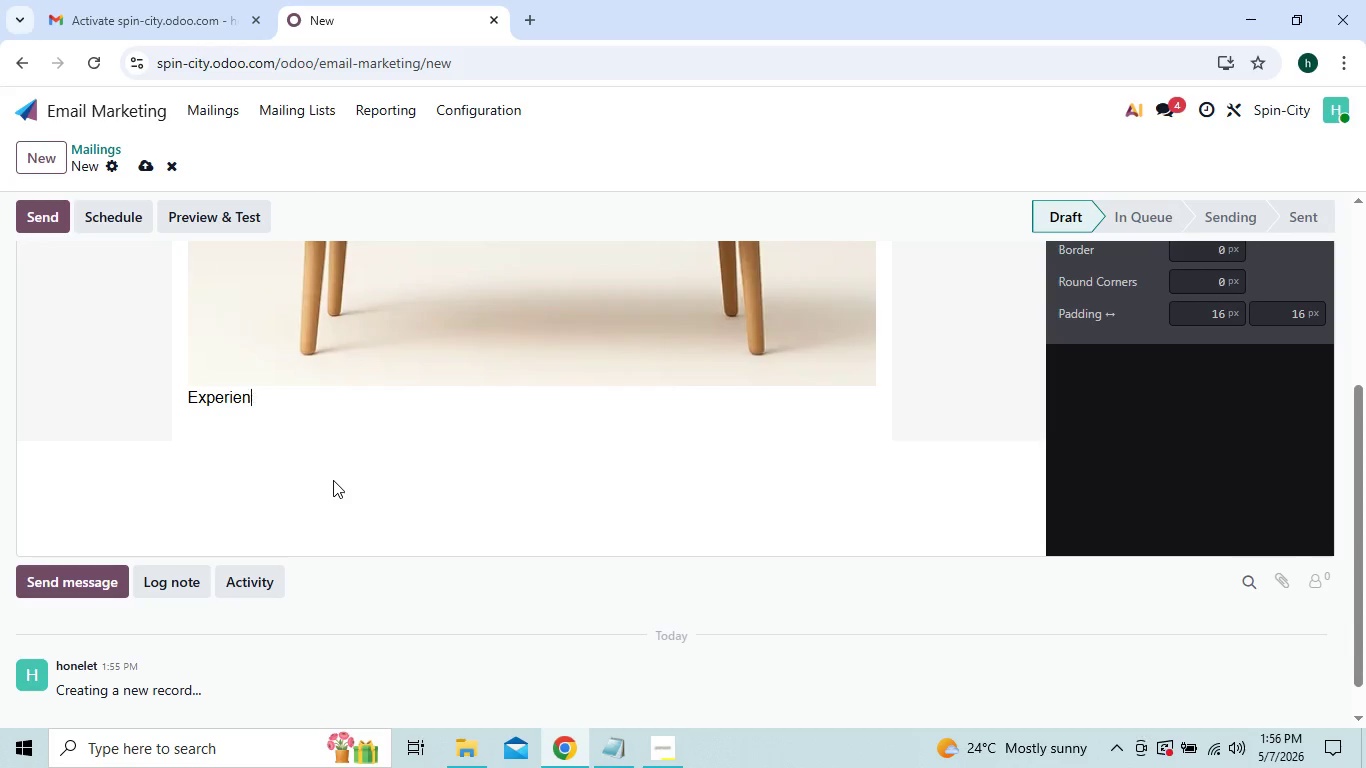 
key(Backspace)
 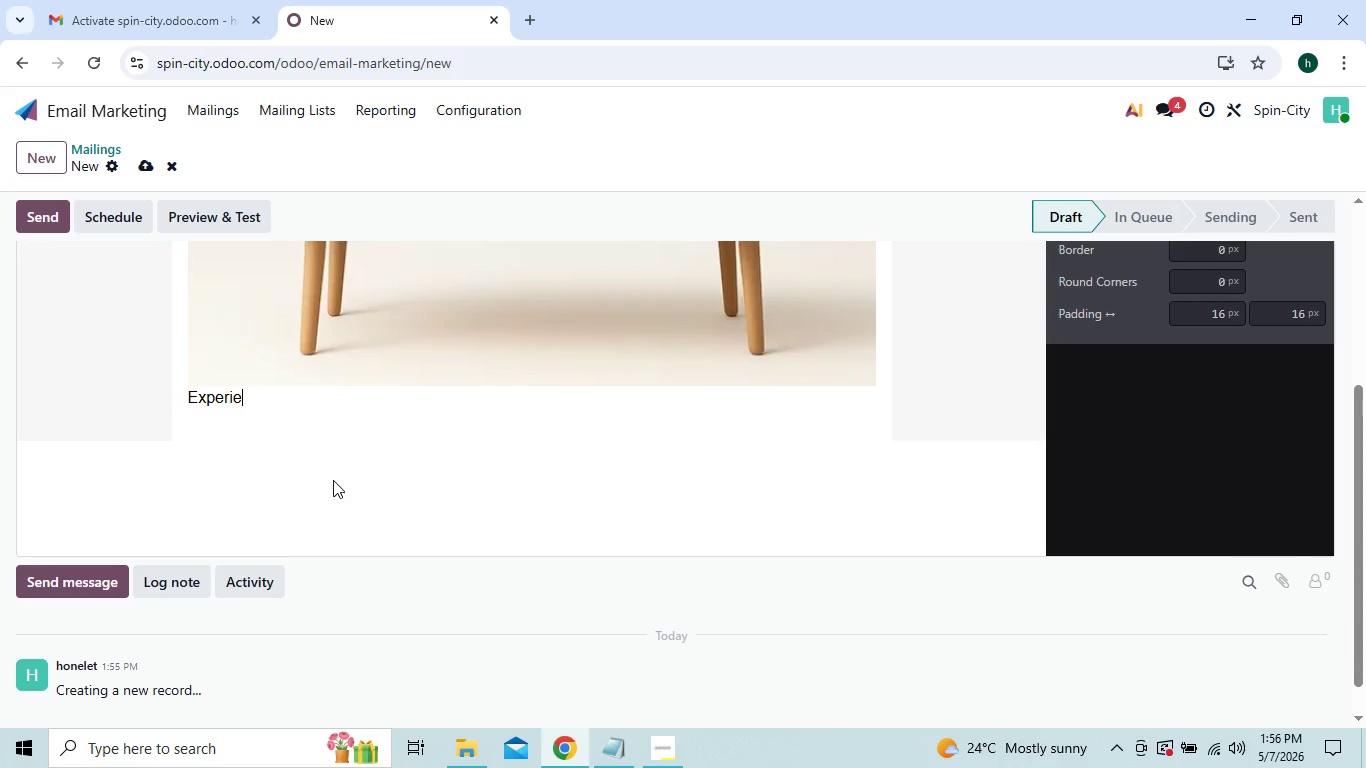 
key(Backspace)
 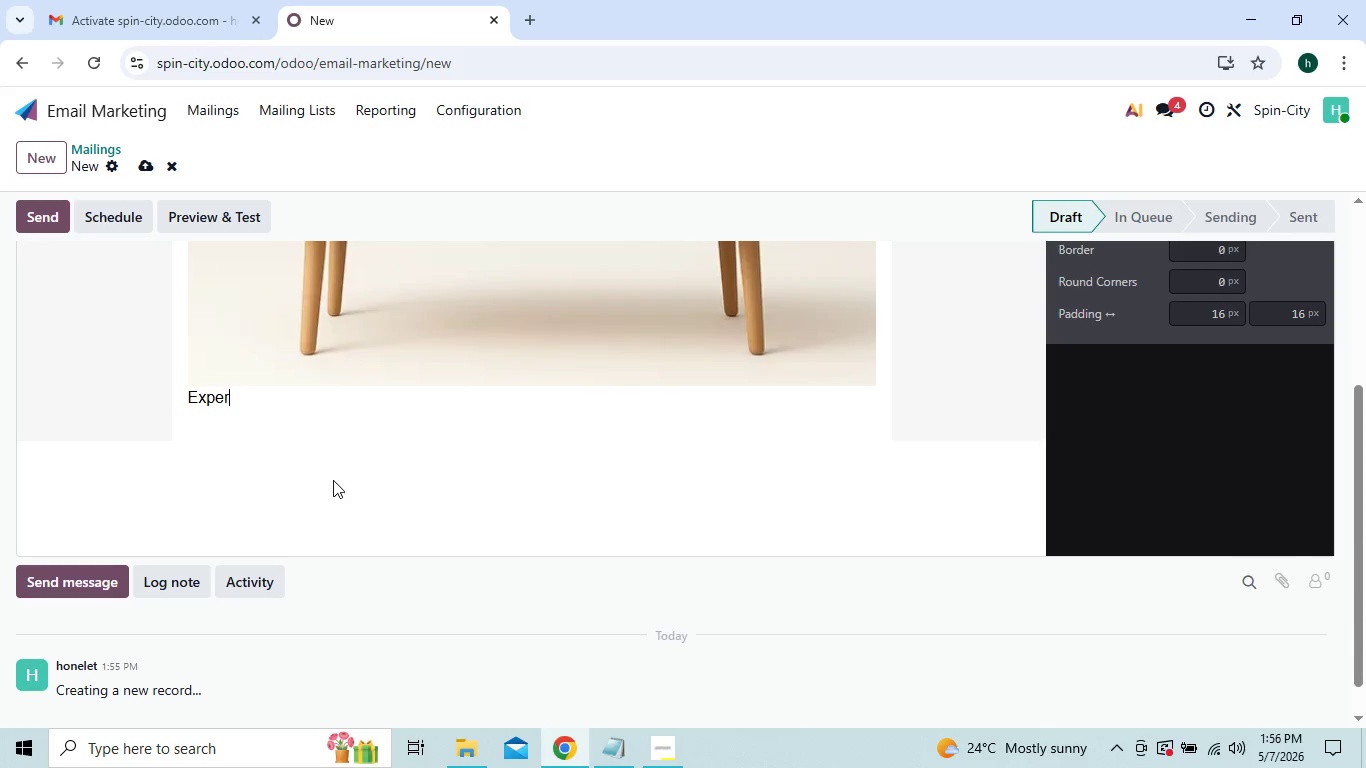 
key(Backspace)
 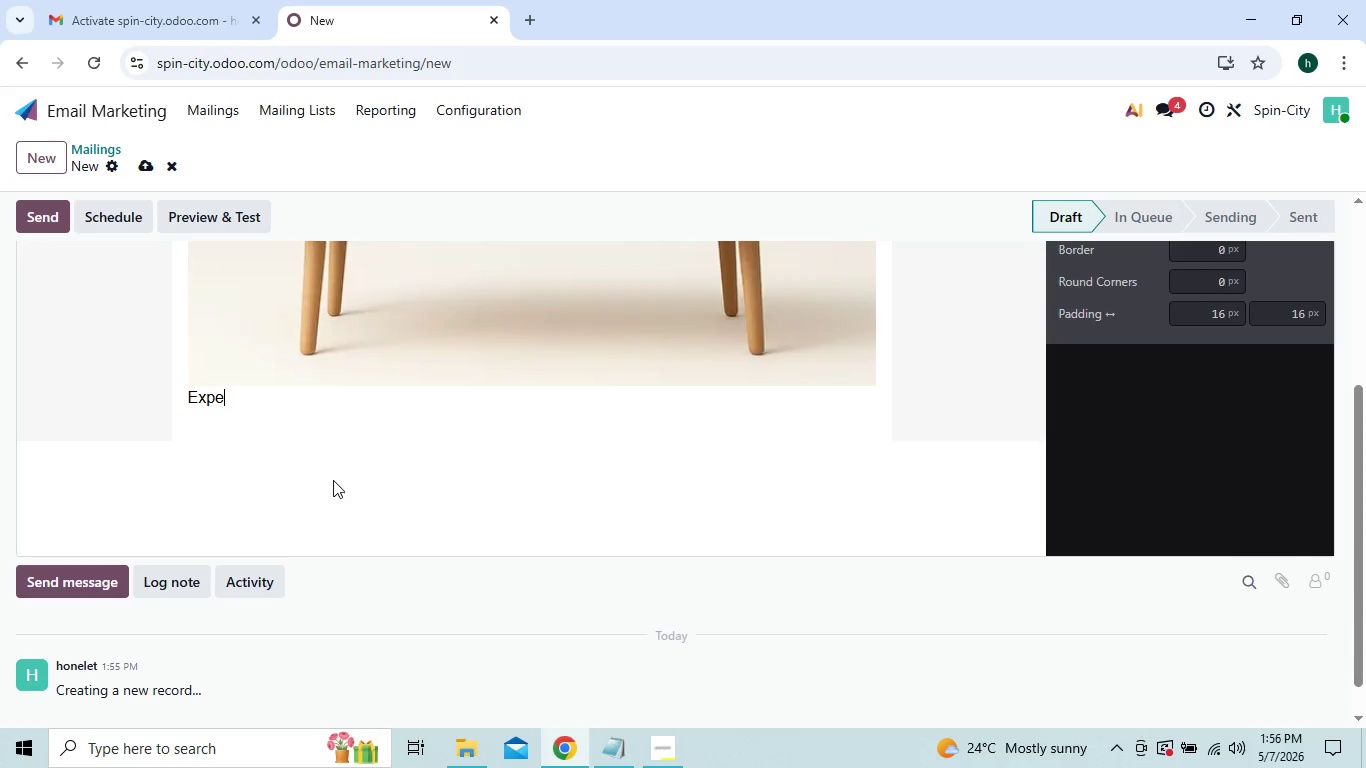 
key(Backspace)
 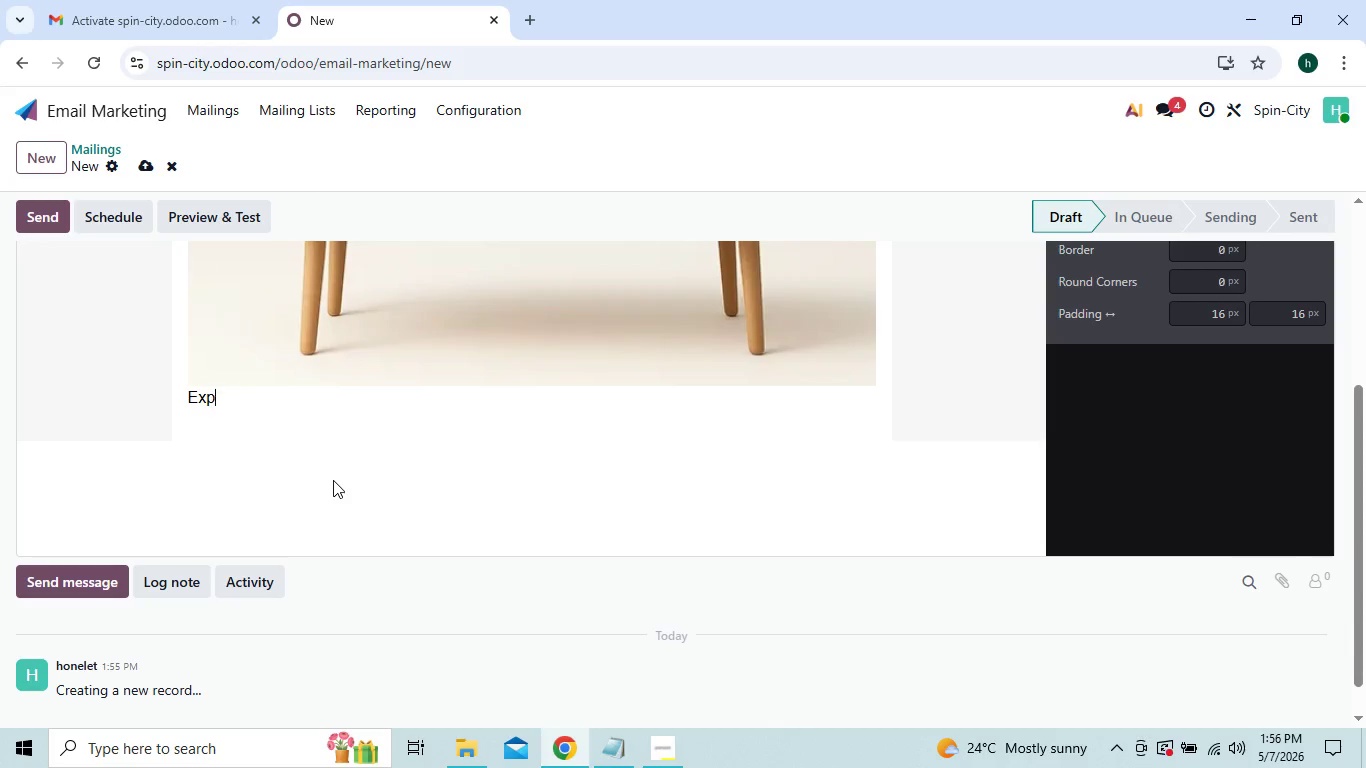 
key(Backspace)
 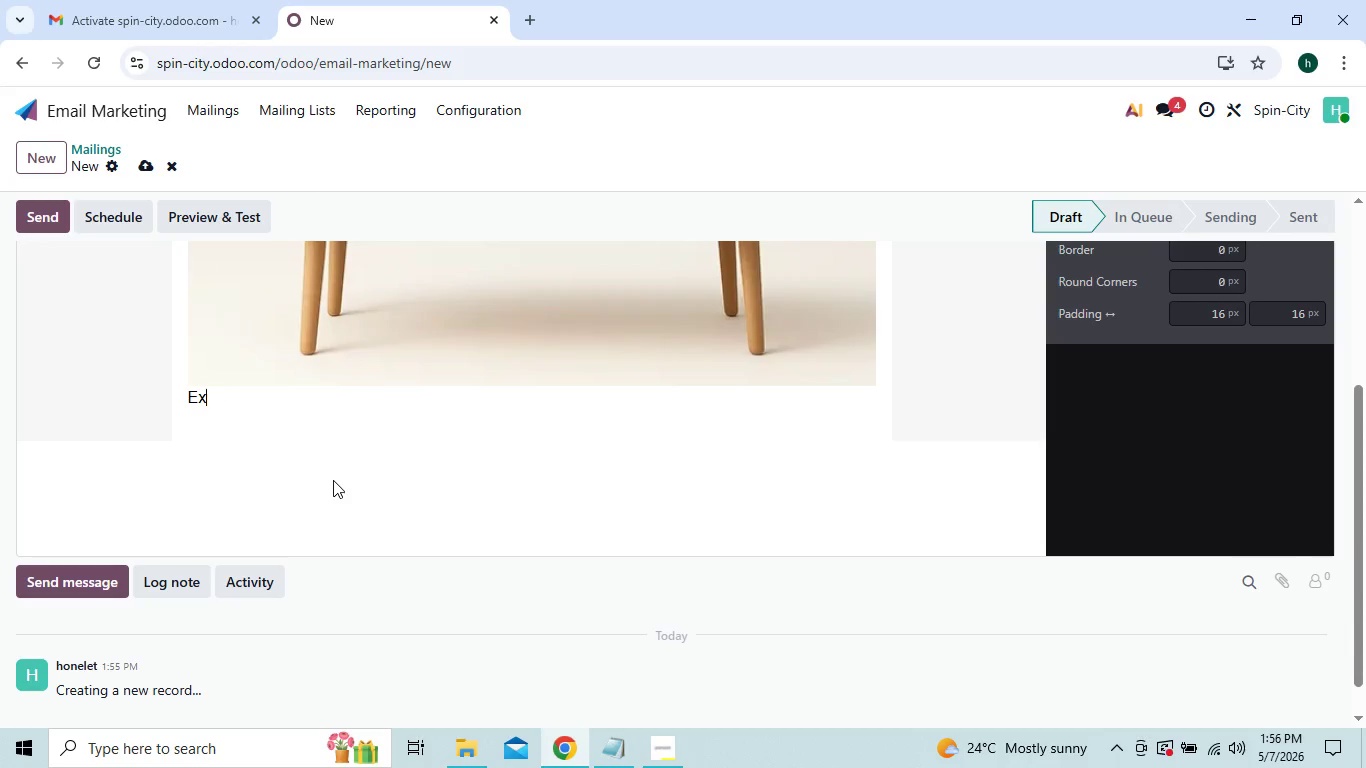 
key(Backspace)
 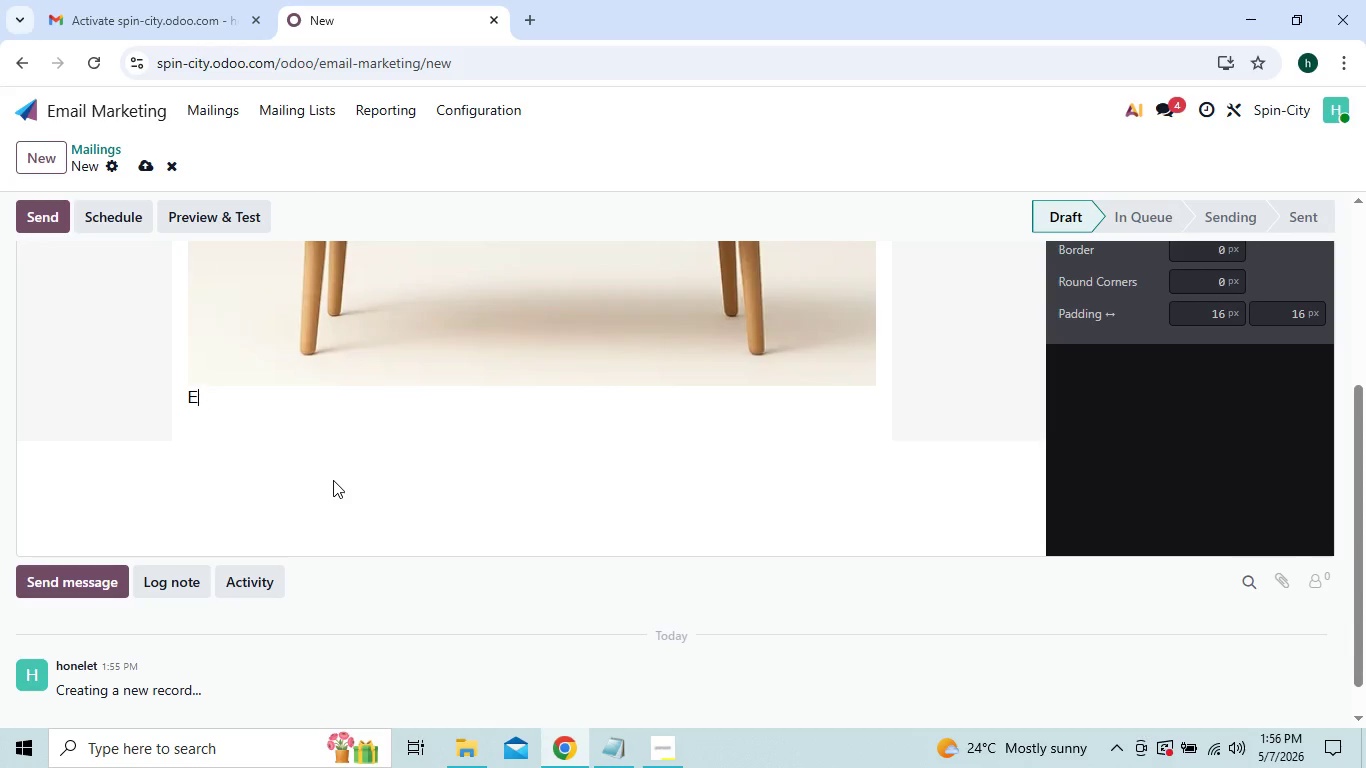 
key(Backspace)
 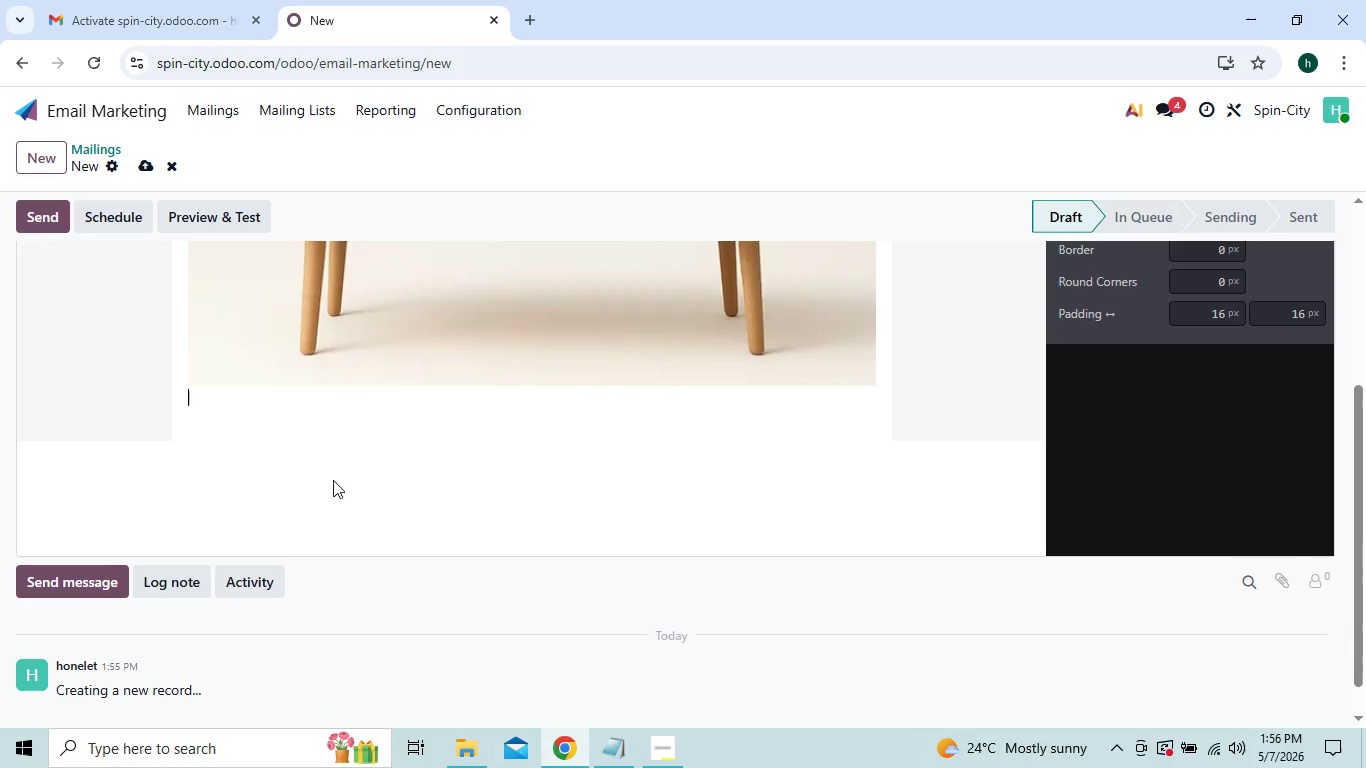 
key(Backspace)
 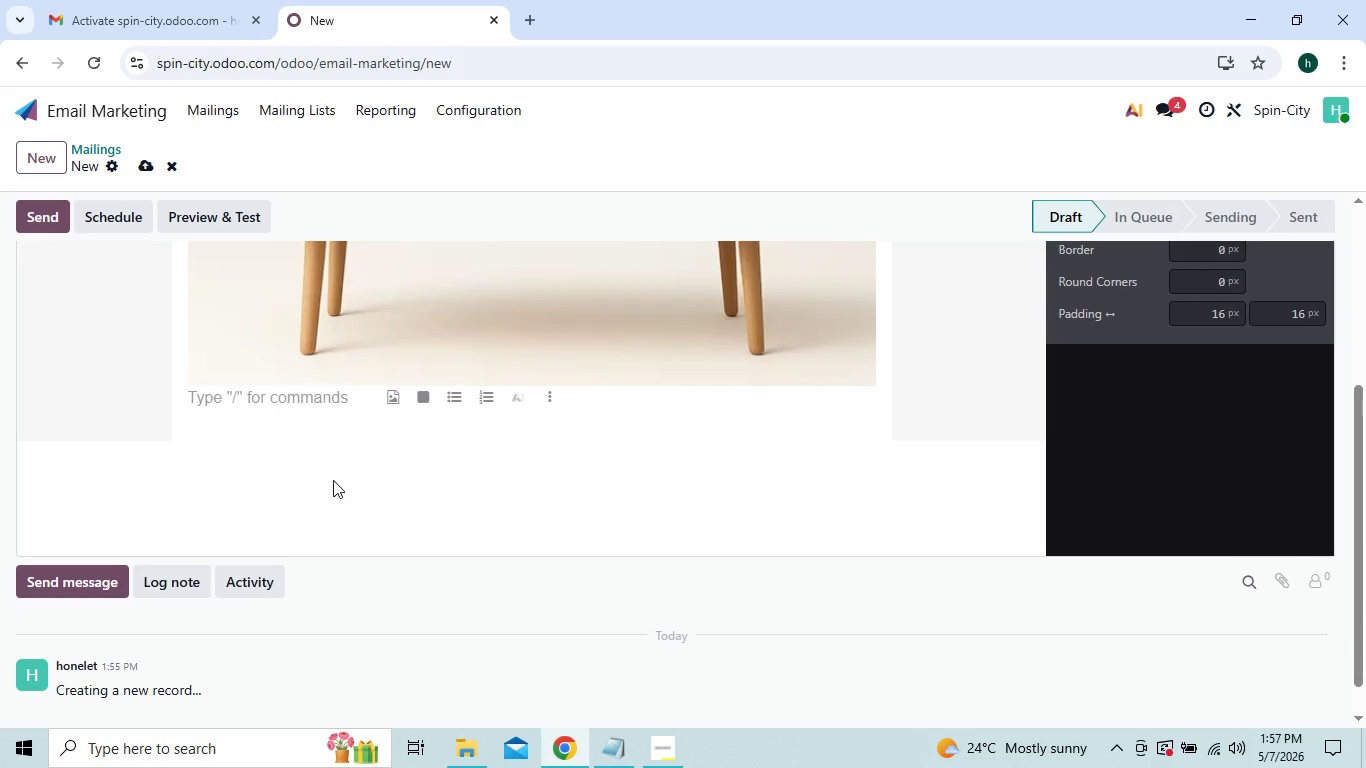 
key(Shift+Enter)
 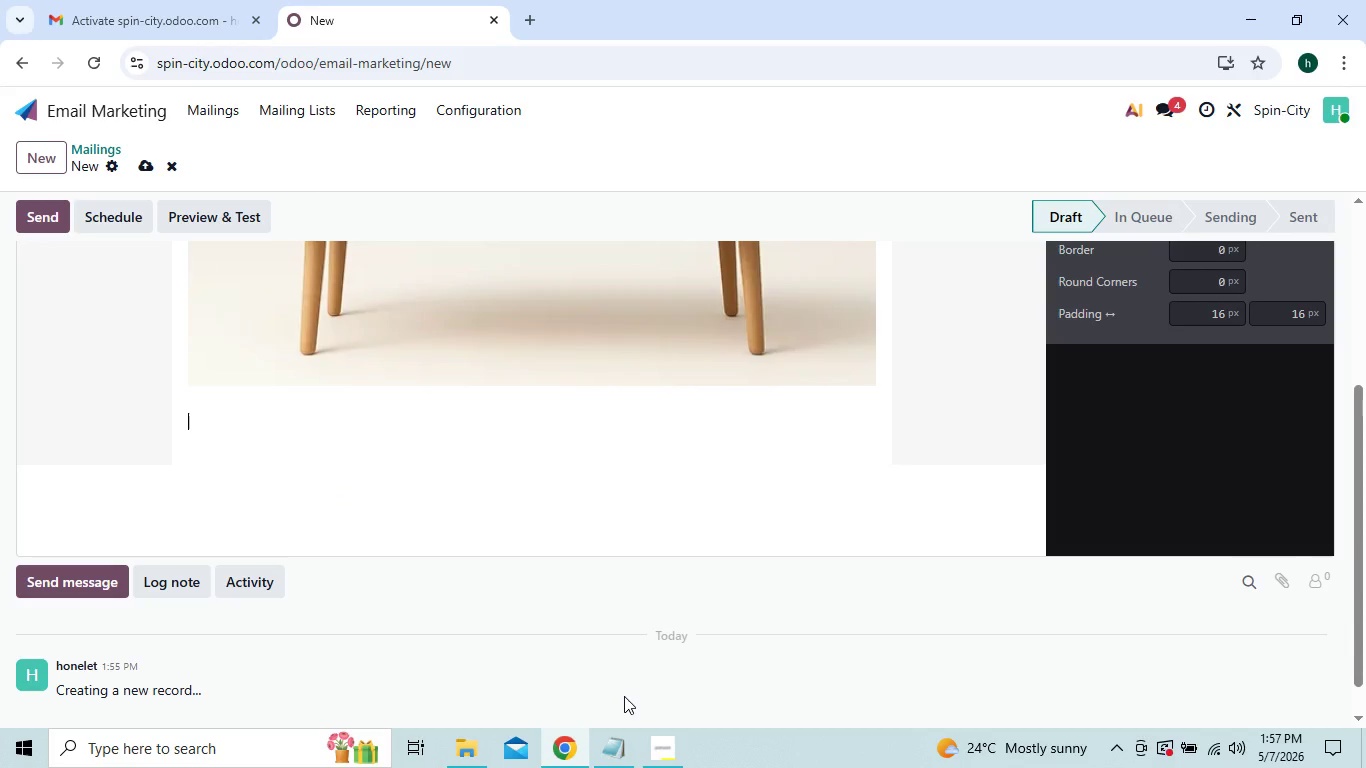 
left_click([641, 755])